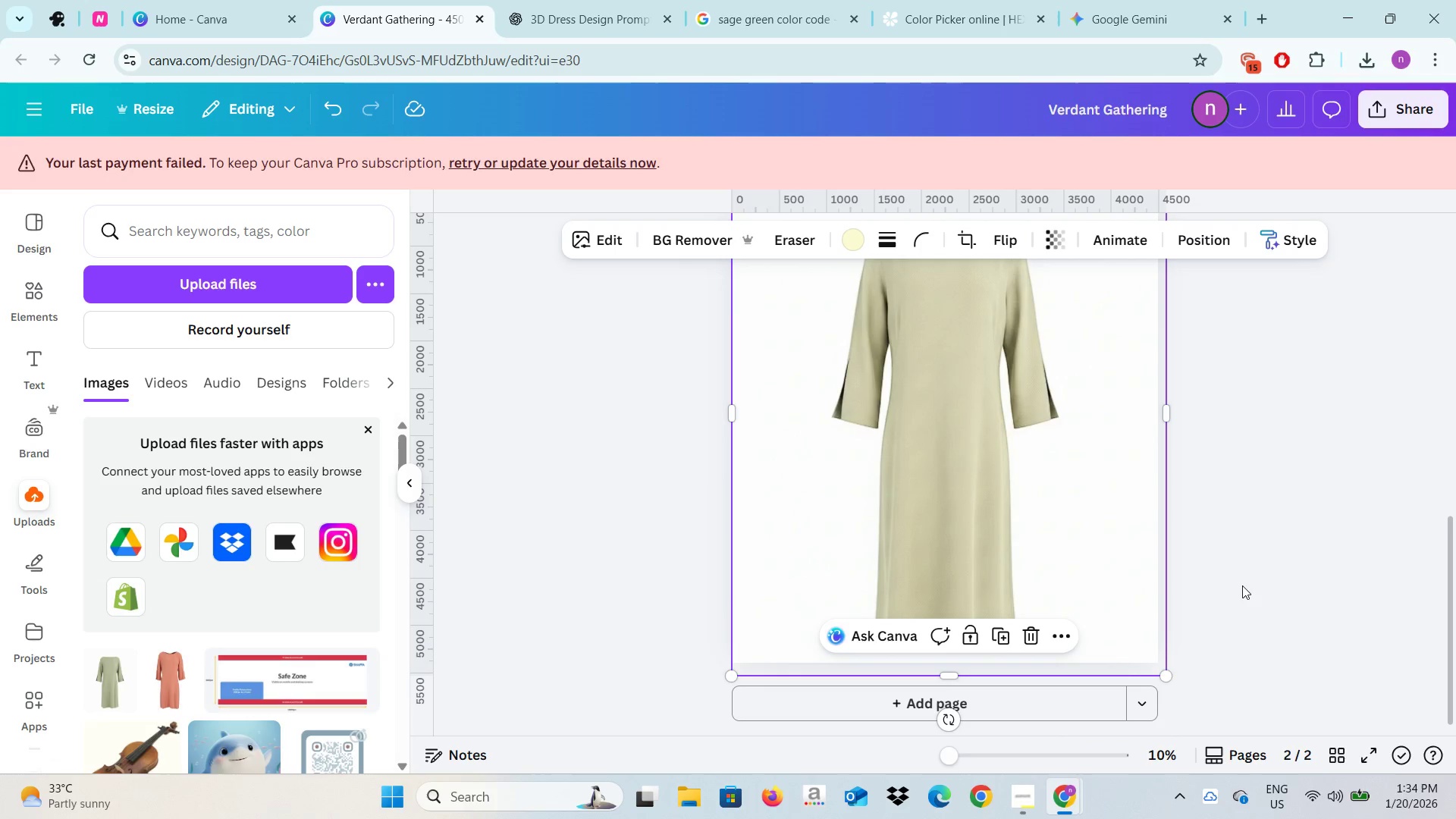 
left_click([1242, 585])
 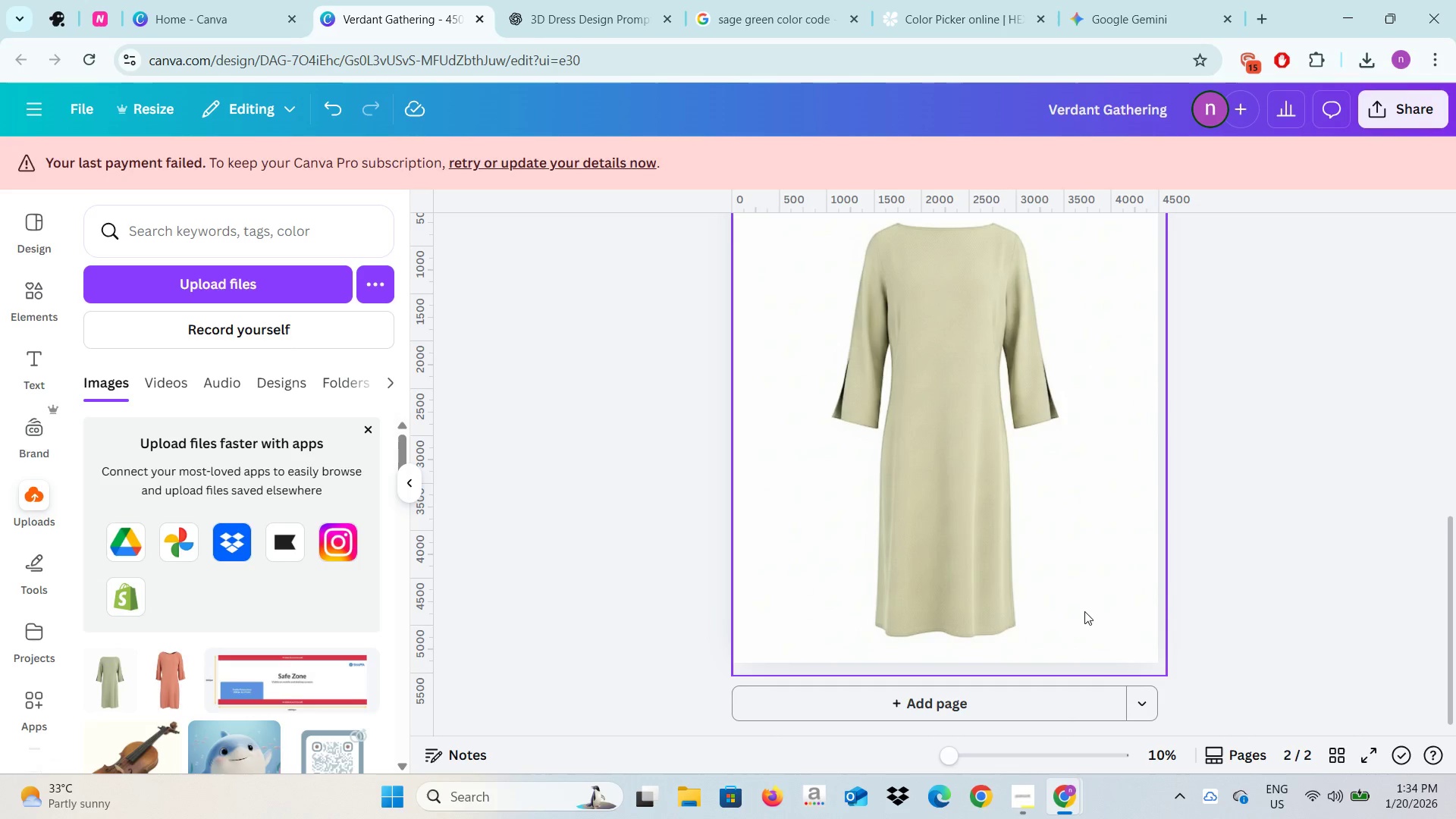 
scroll: coordinate [1104, 590], scroll_direction: up, amount: 2.0
 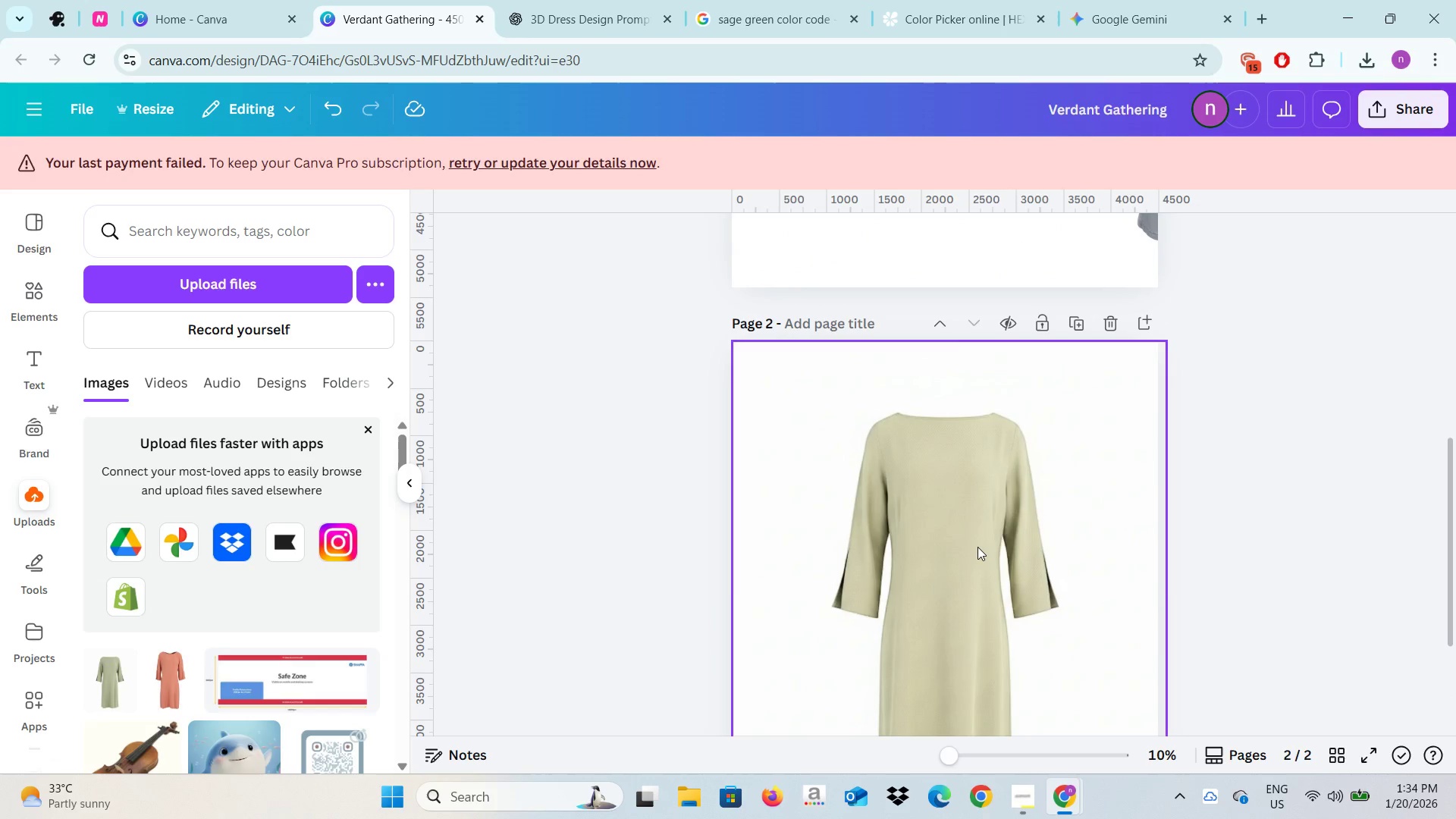 
right_click([977, 546])
 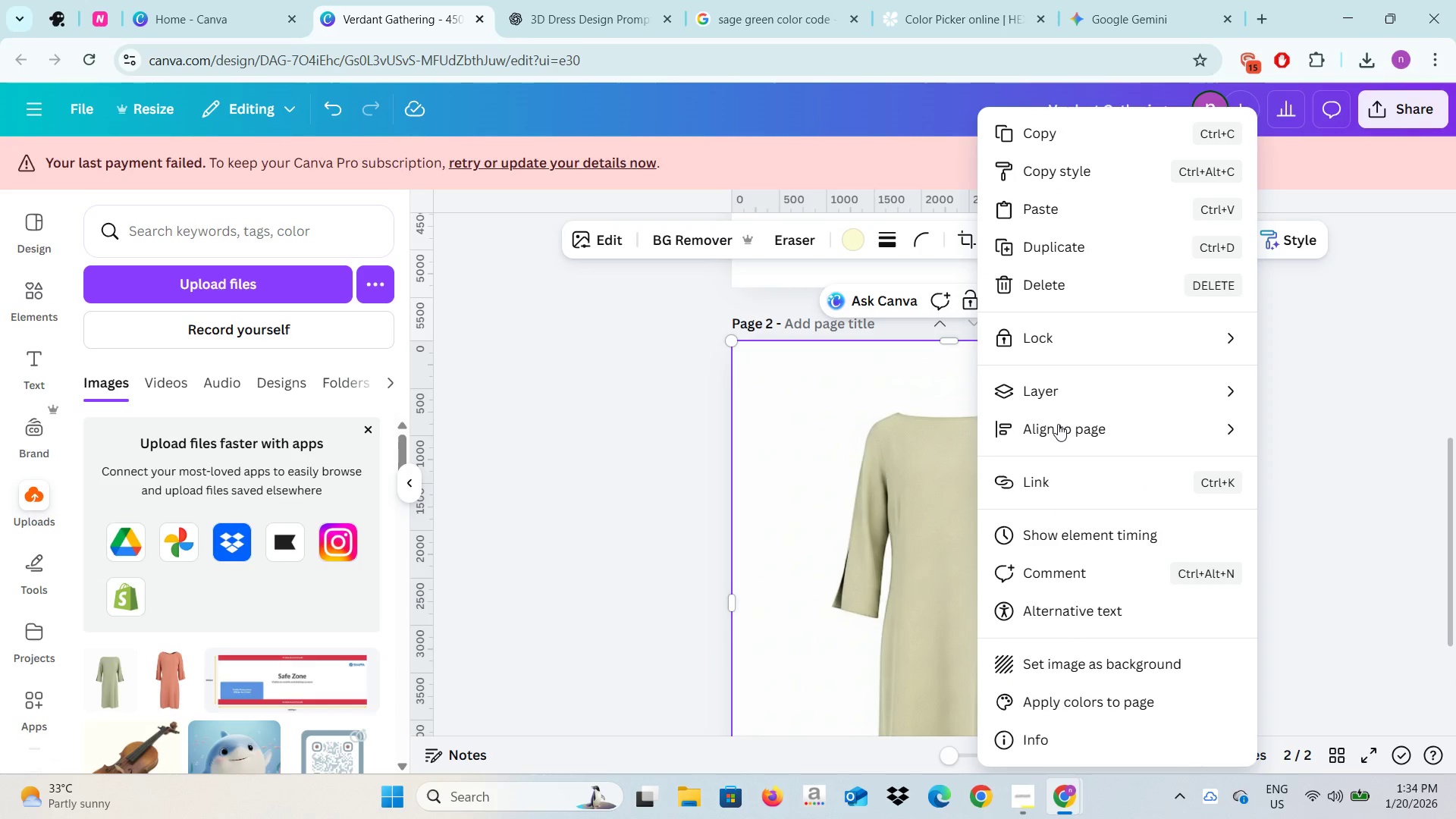 
left_click([1059, 402])
 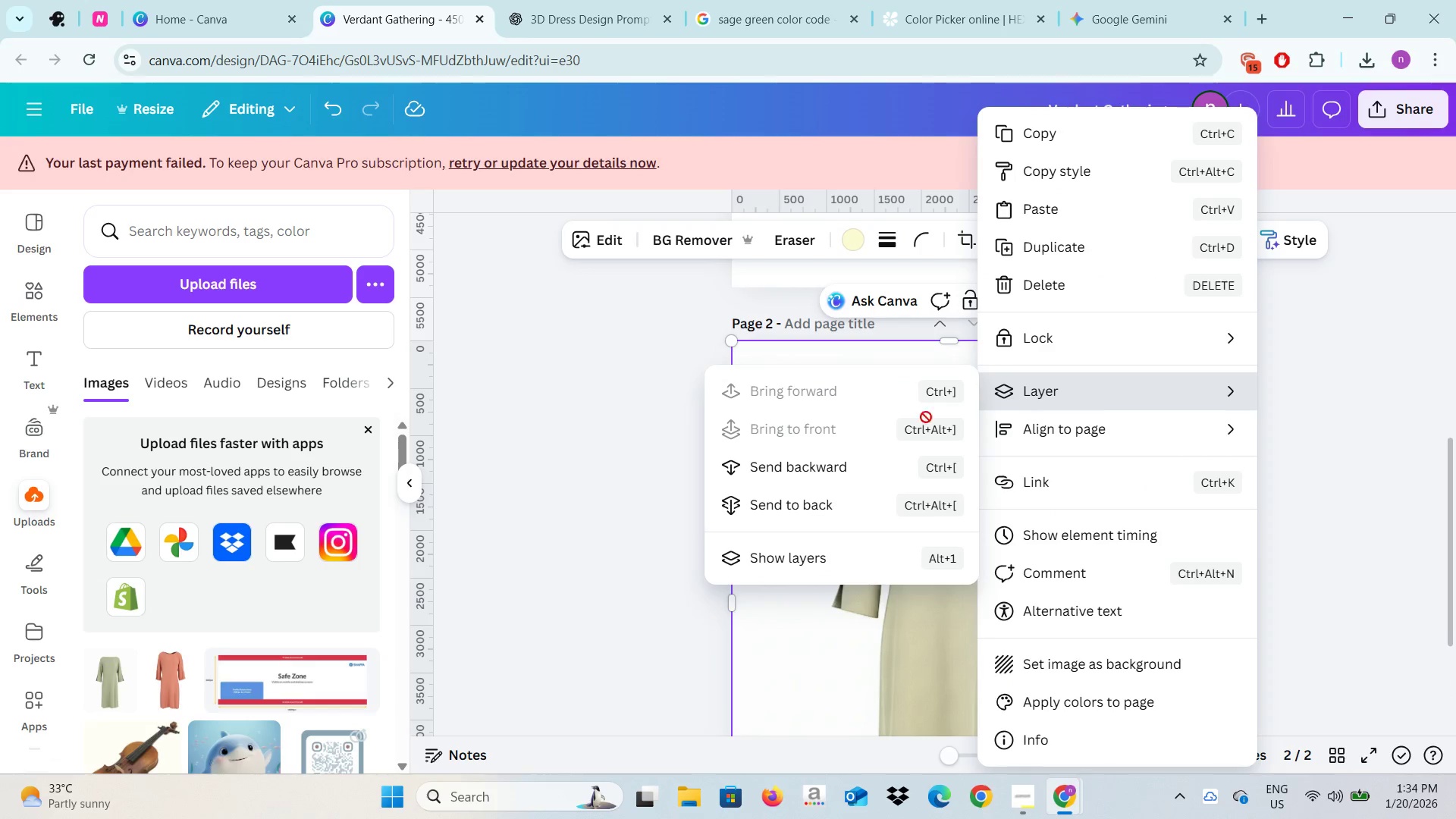 
left_click([837, 471])
 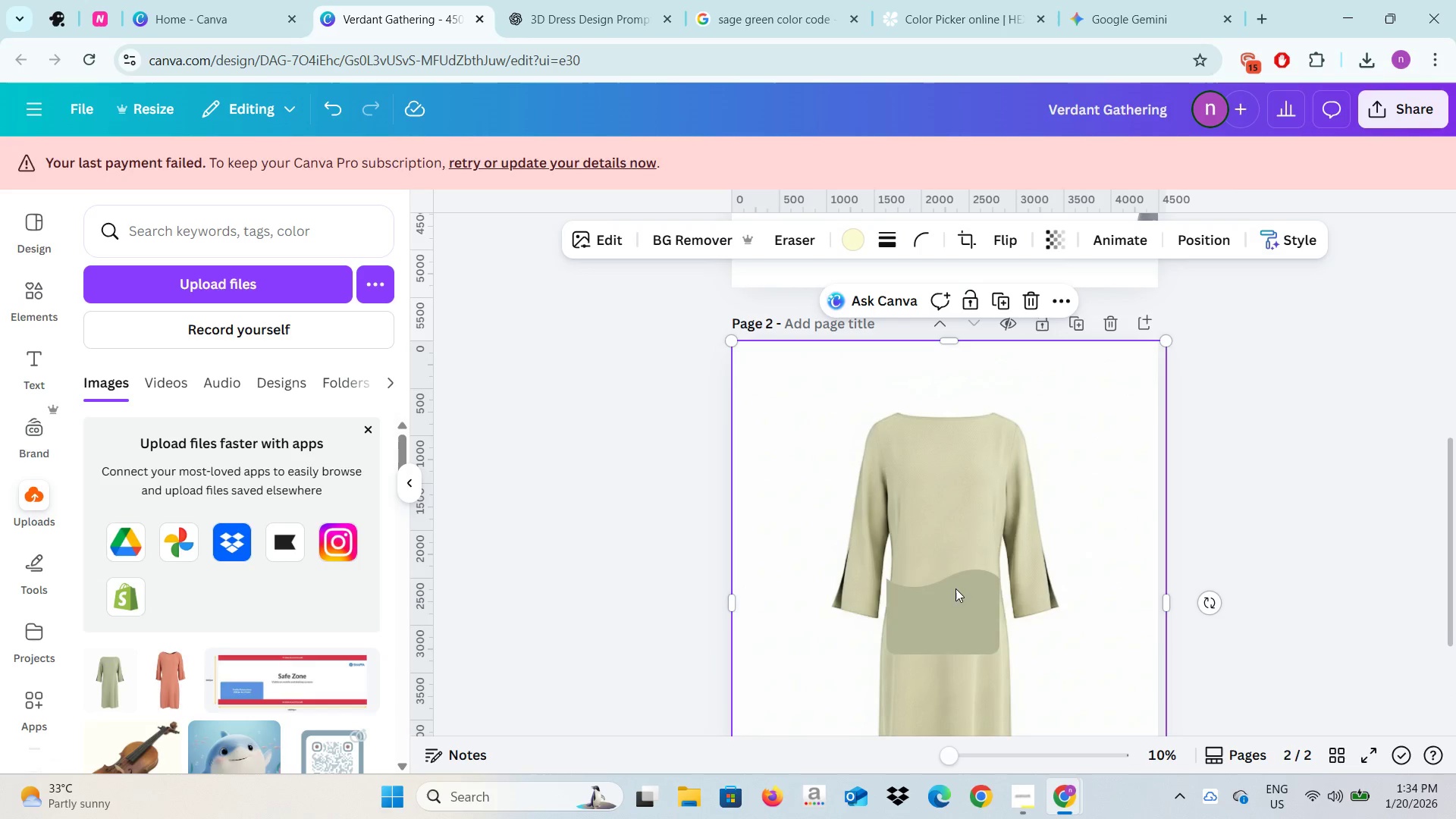 
left_click([949, 613])
 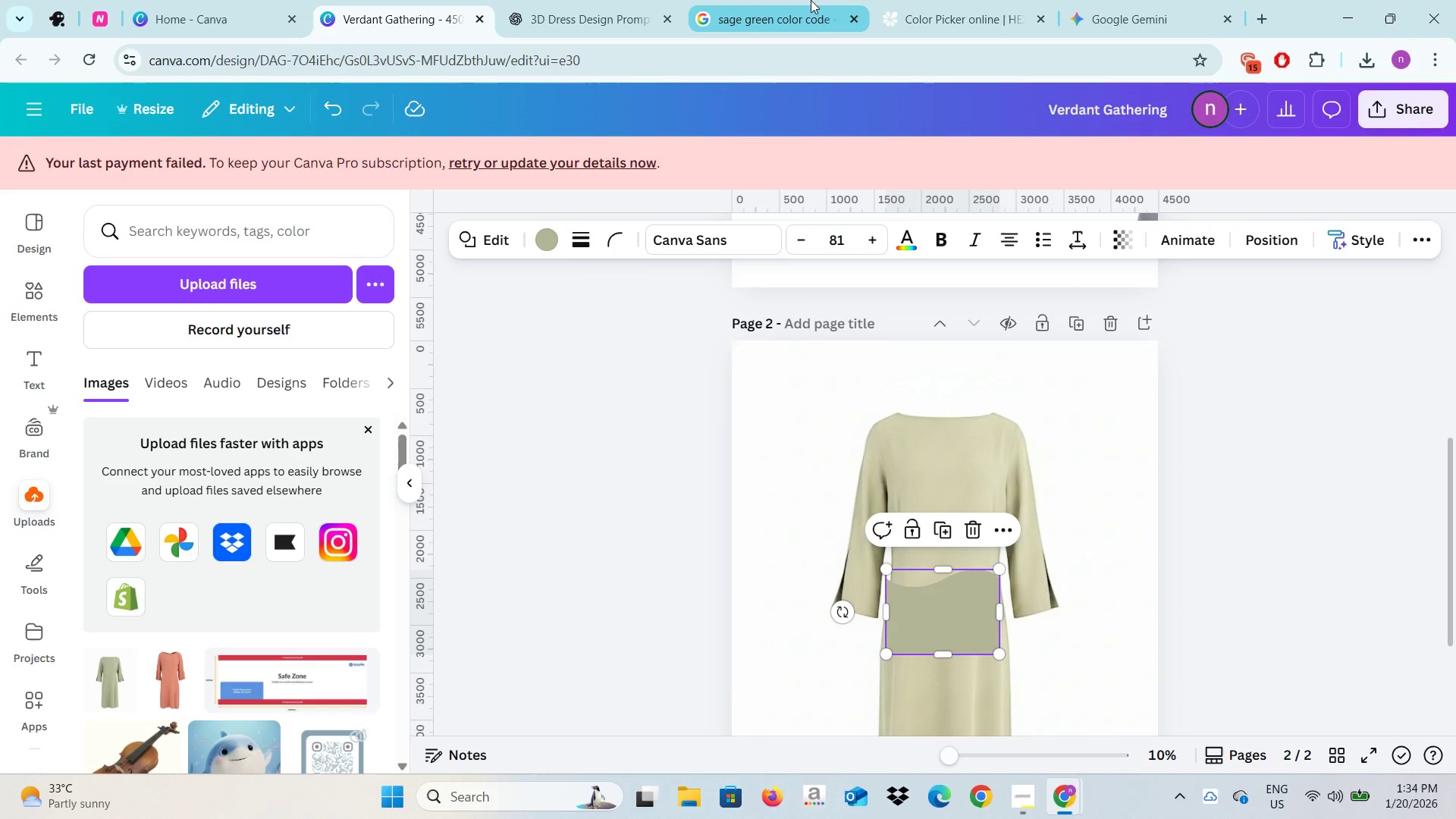 
left_click([811, 0])
 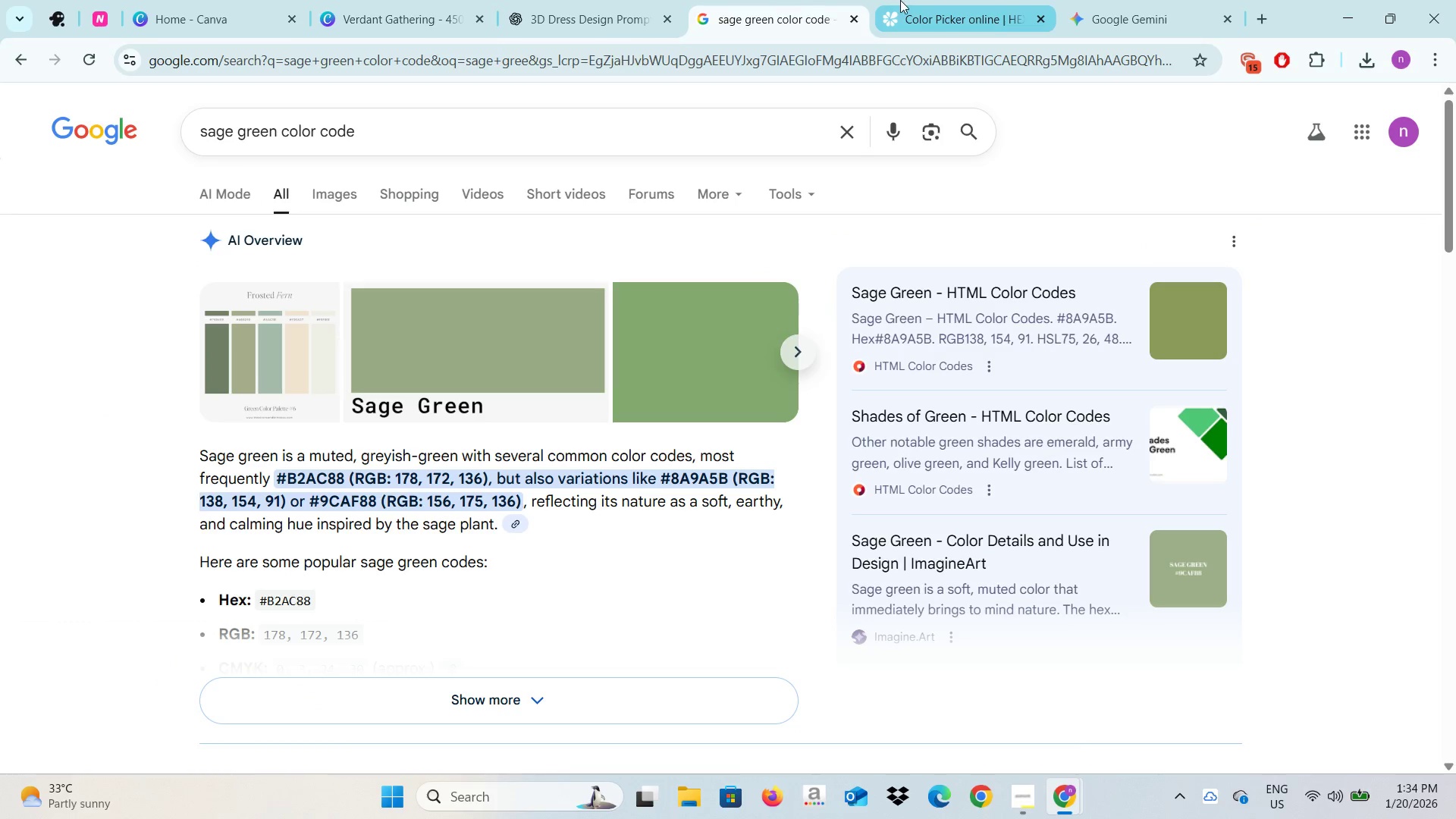 
left_click([906, 0])
 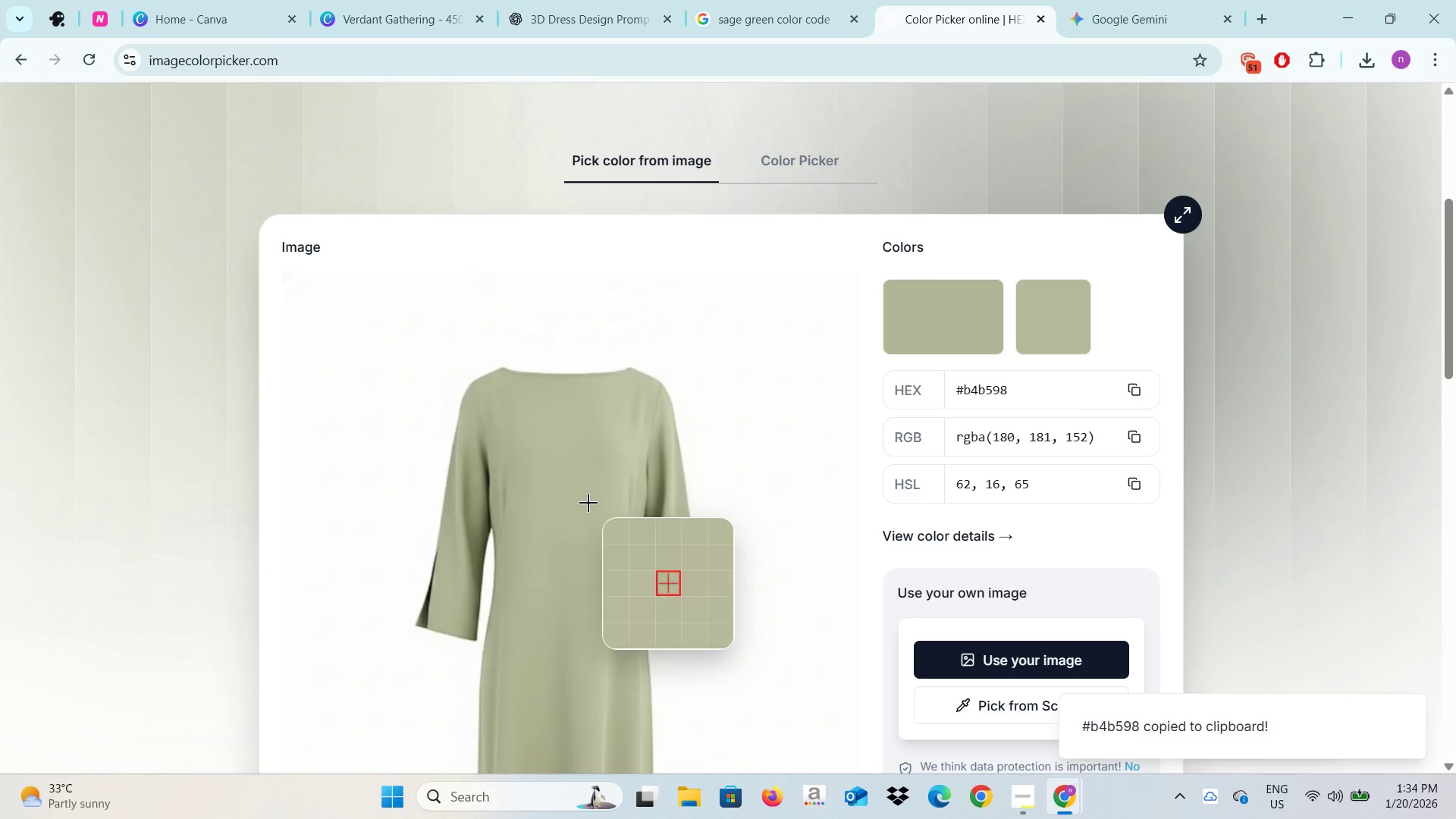 
scroll: coordinate [588, 503], scroll_direction: down, amount: 2.0
 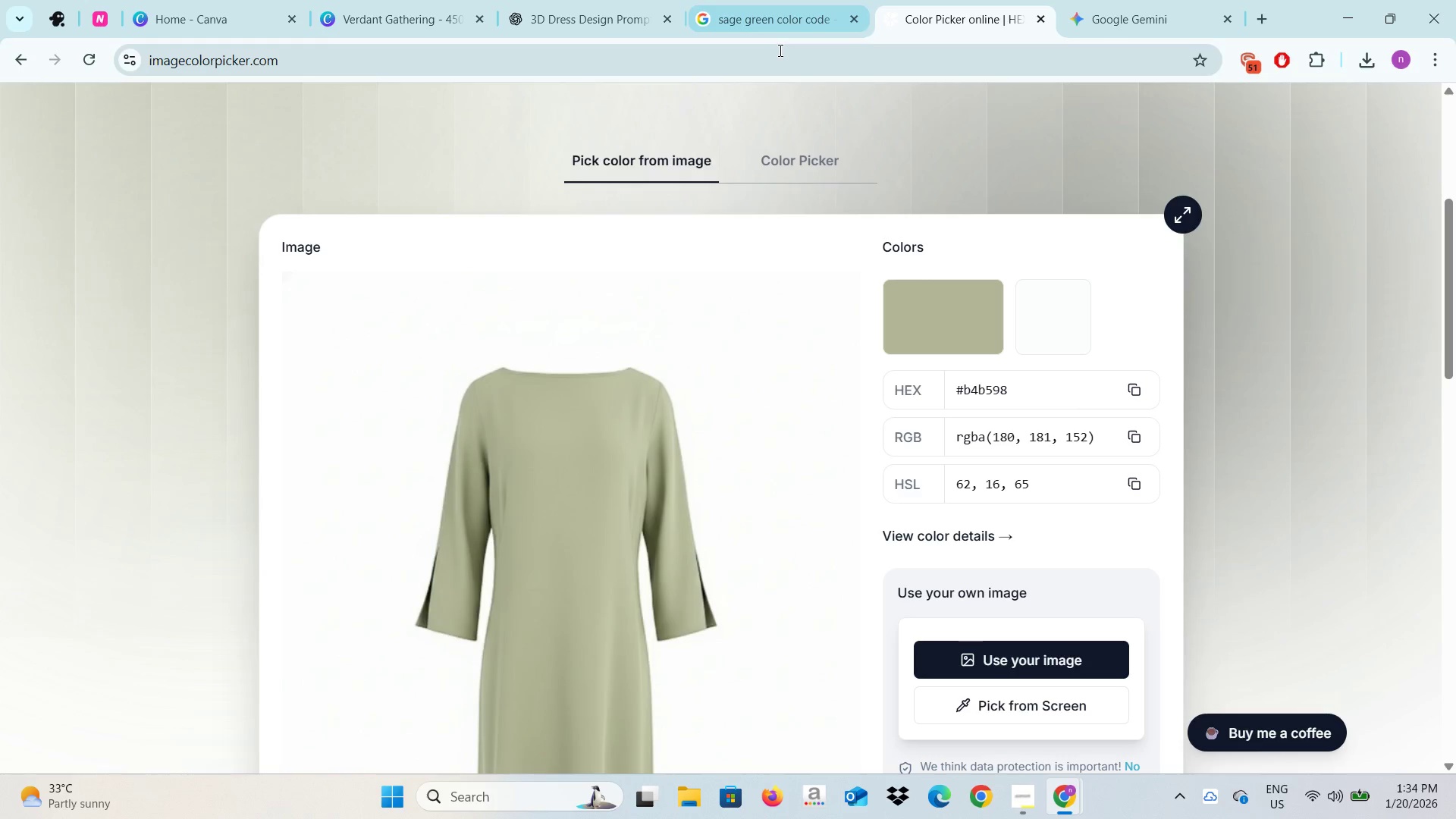 
left_click([780, 4])
 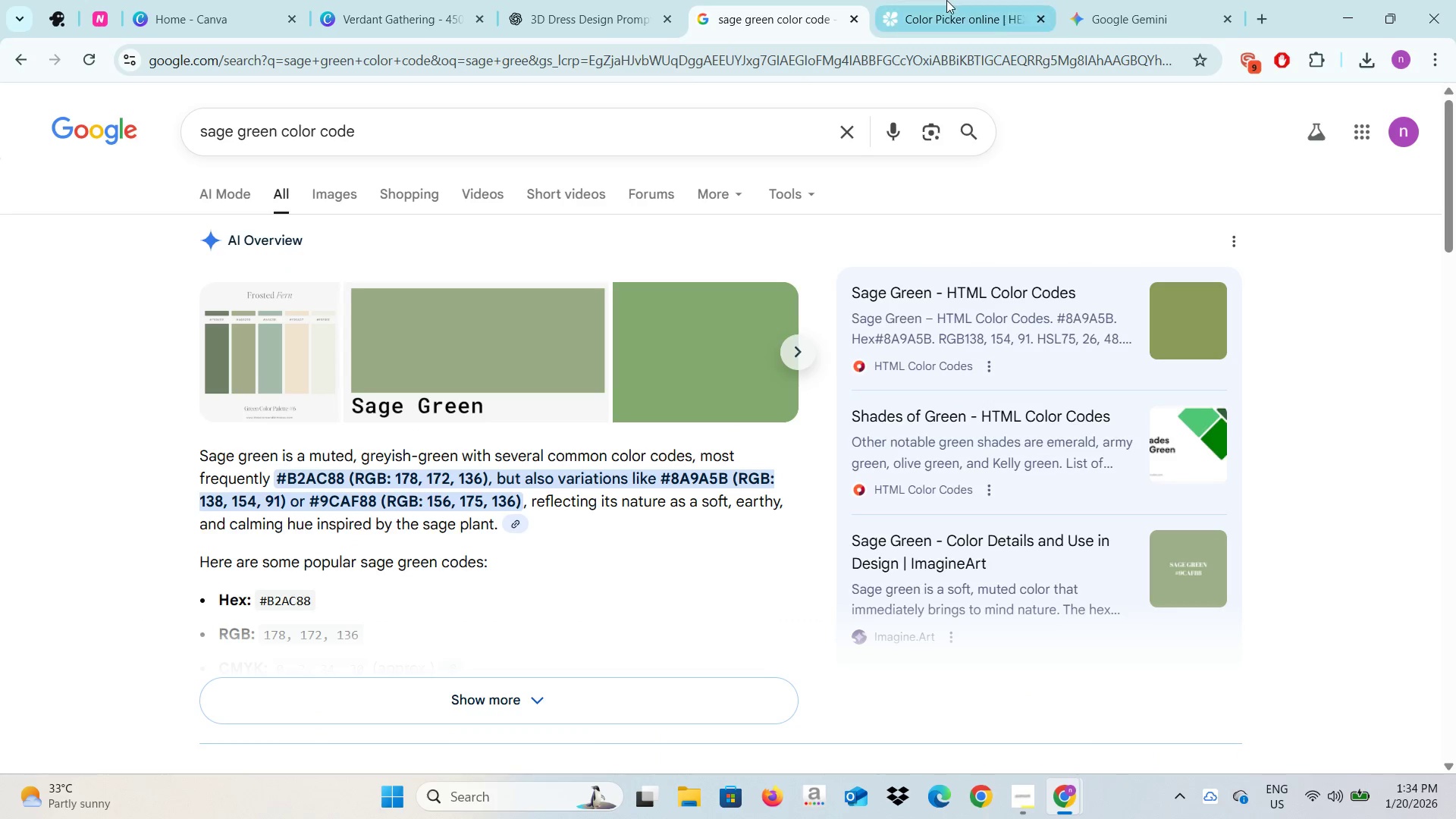 
left_click([946, 0])
 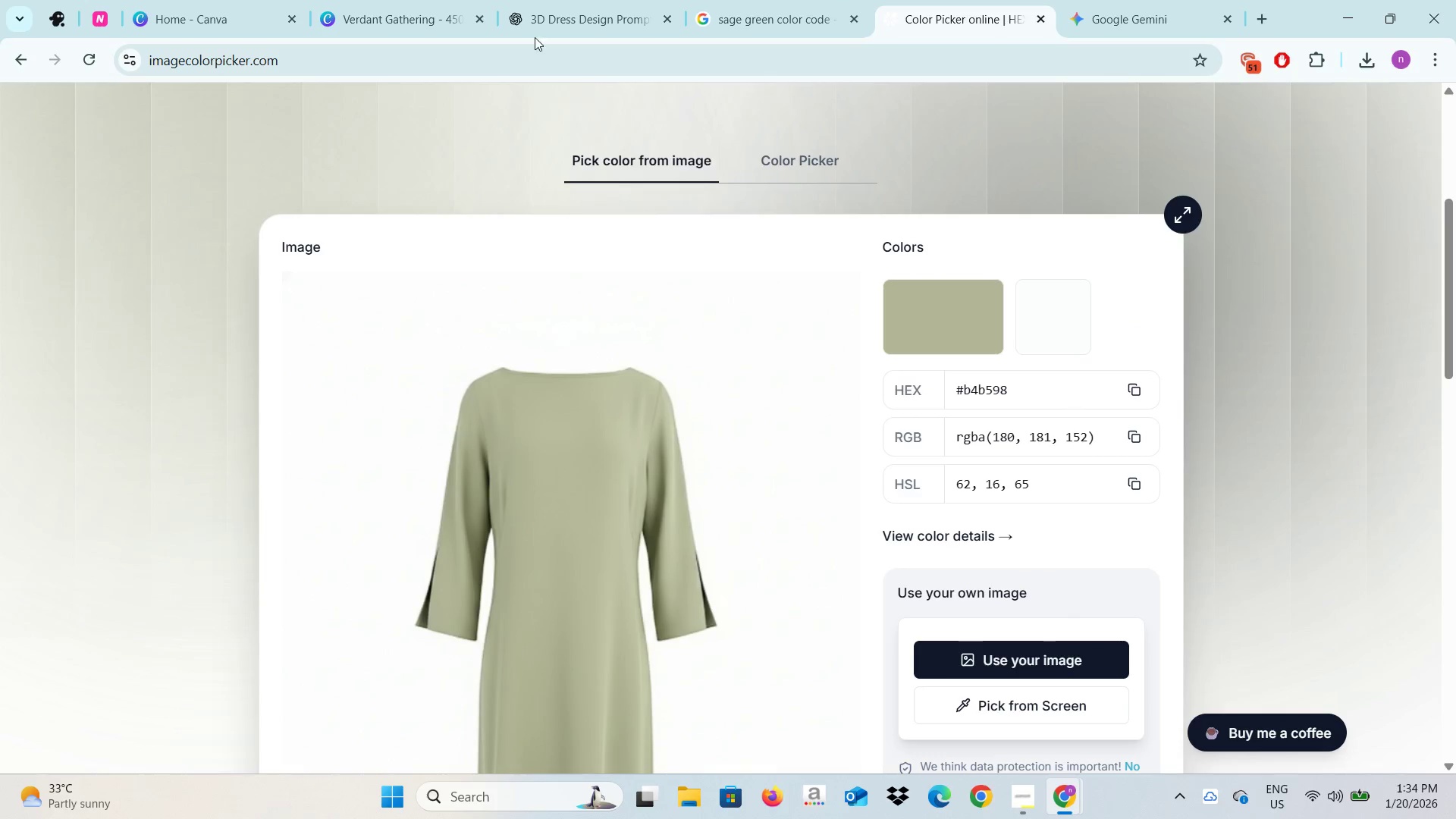 
left_click([439, 0])
 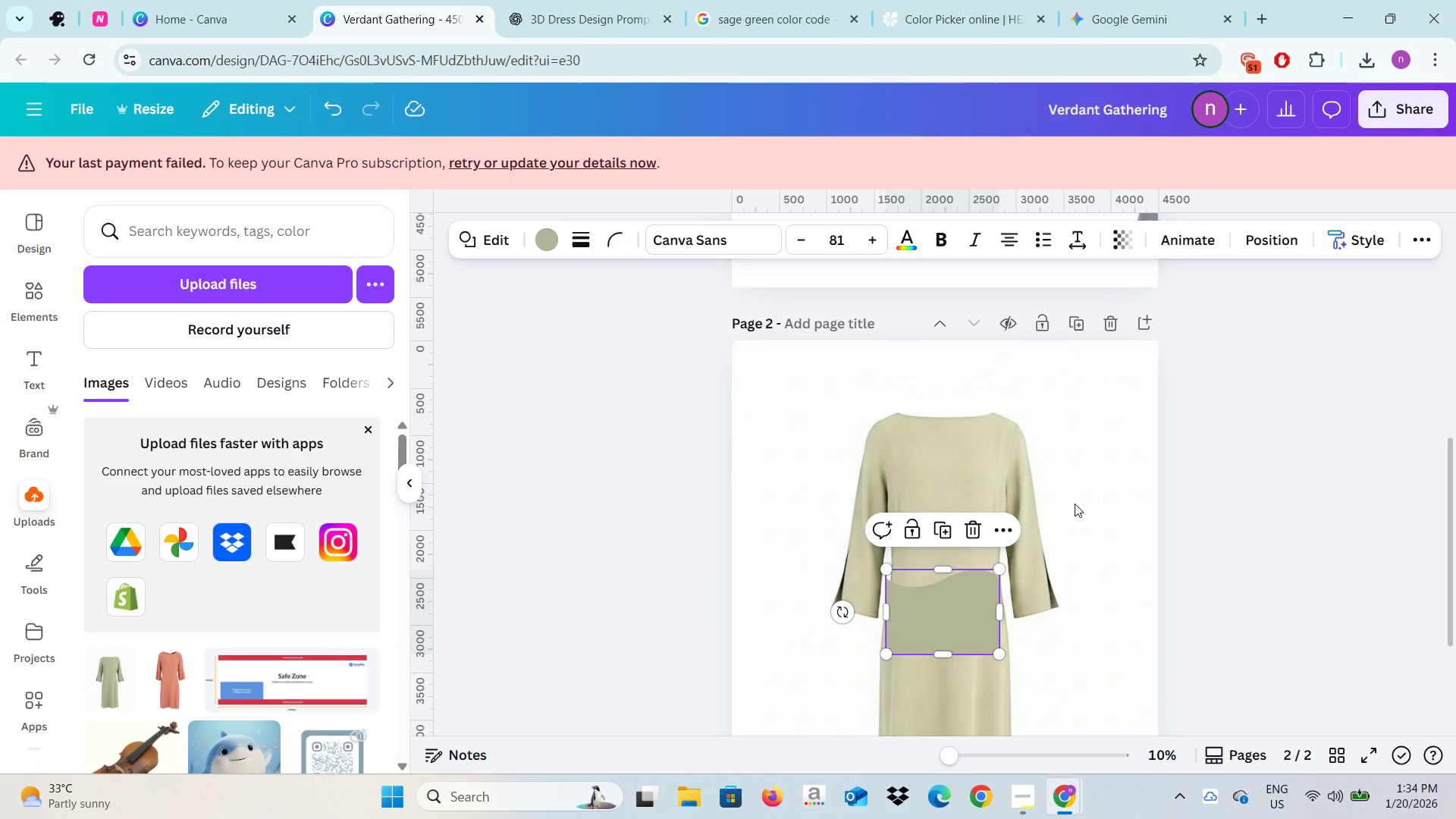 
left_click([1075, 504])
 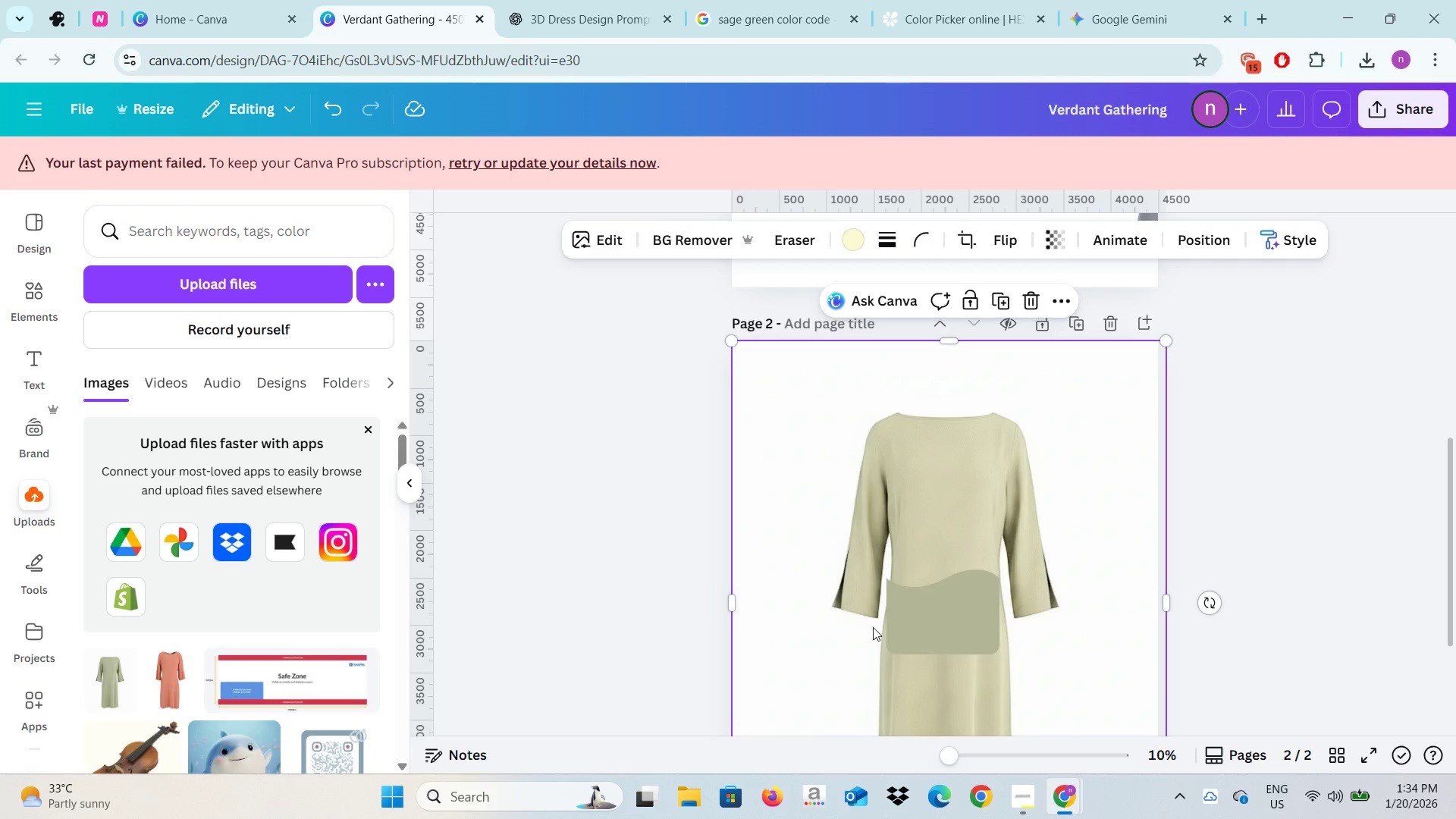 
left_click([878, 623])
 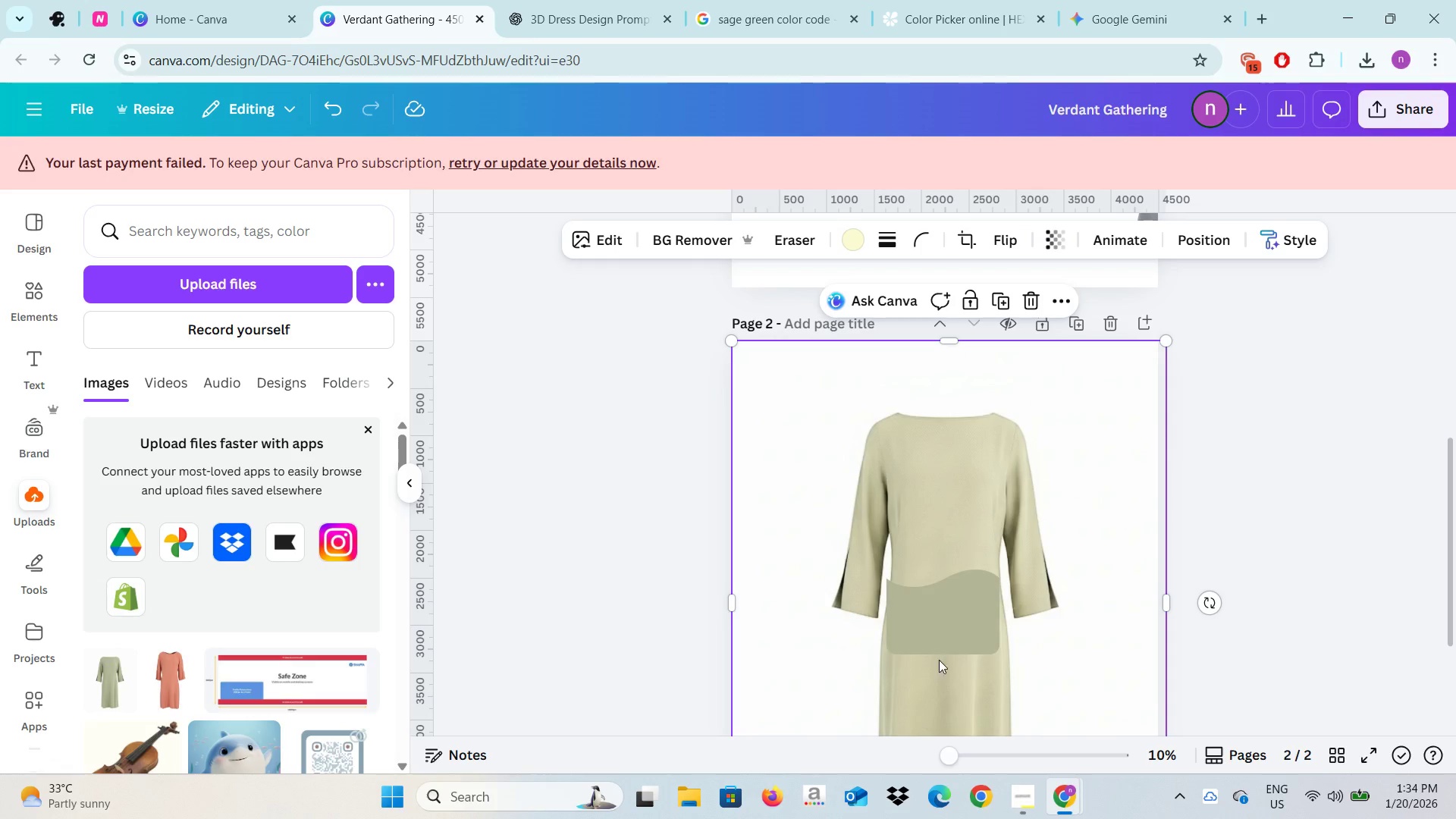 
left_click([944, 637])
 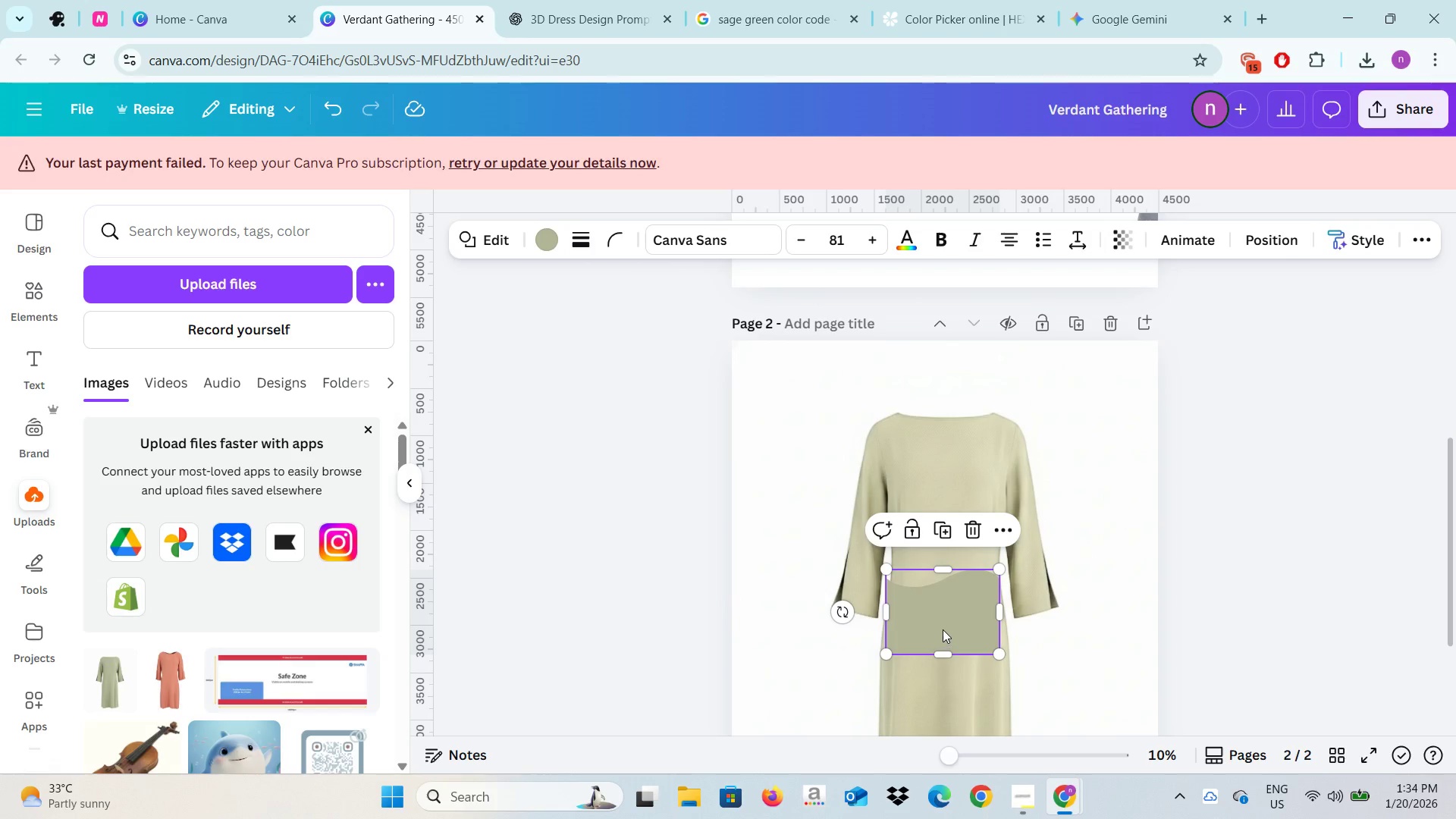 
key(Backspace)
 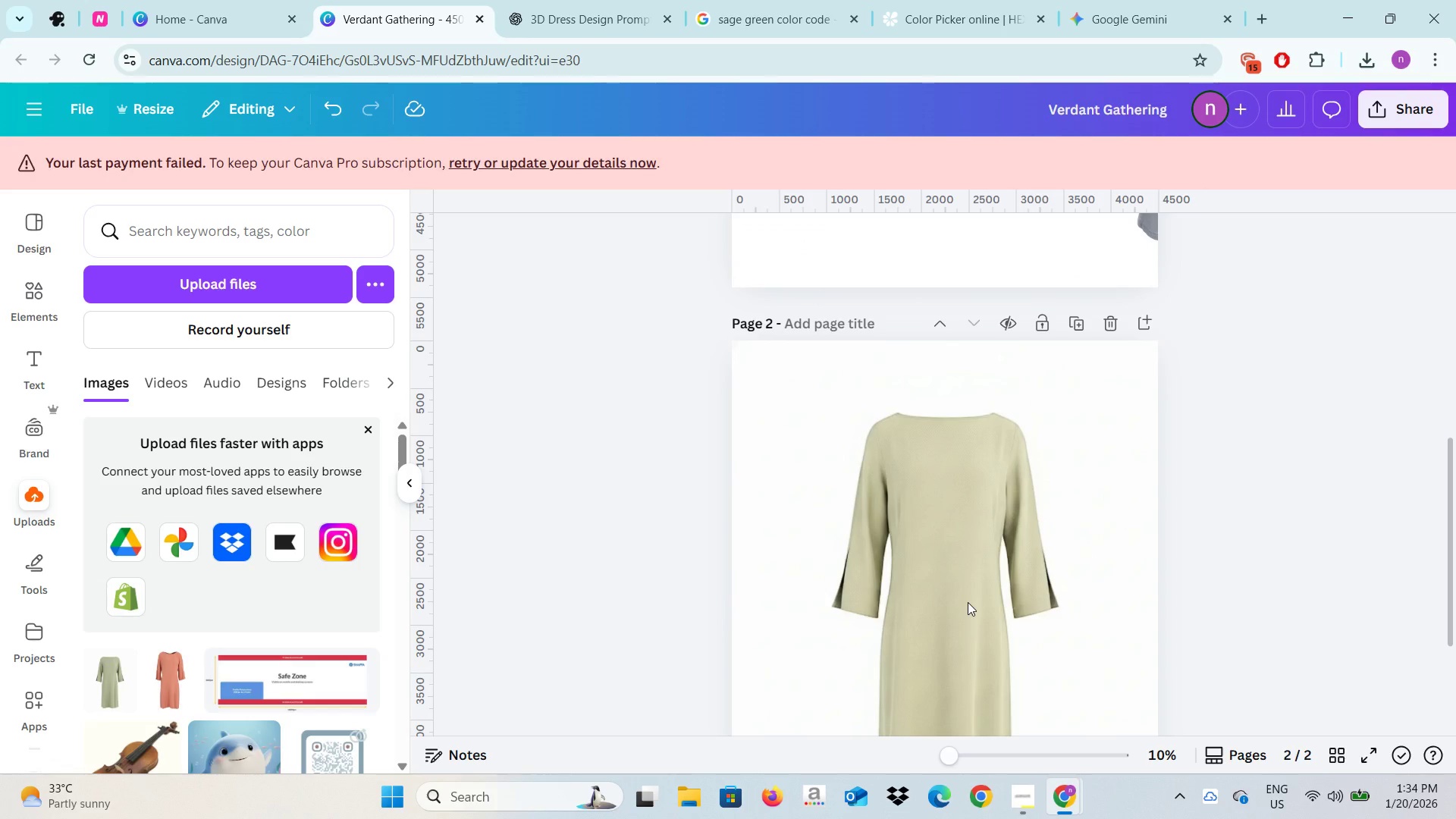 
left_click([968, 602])
 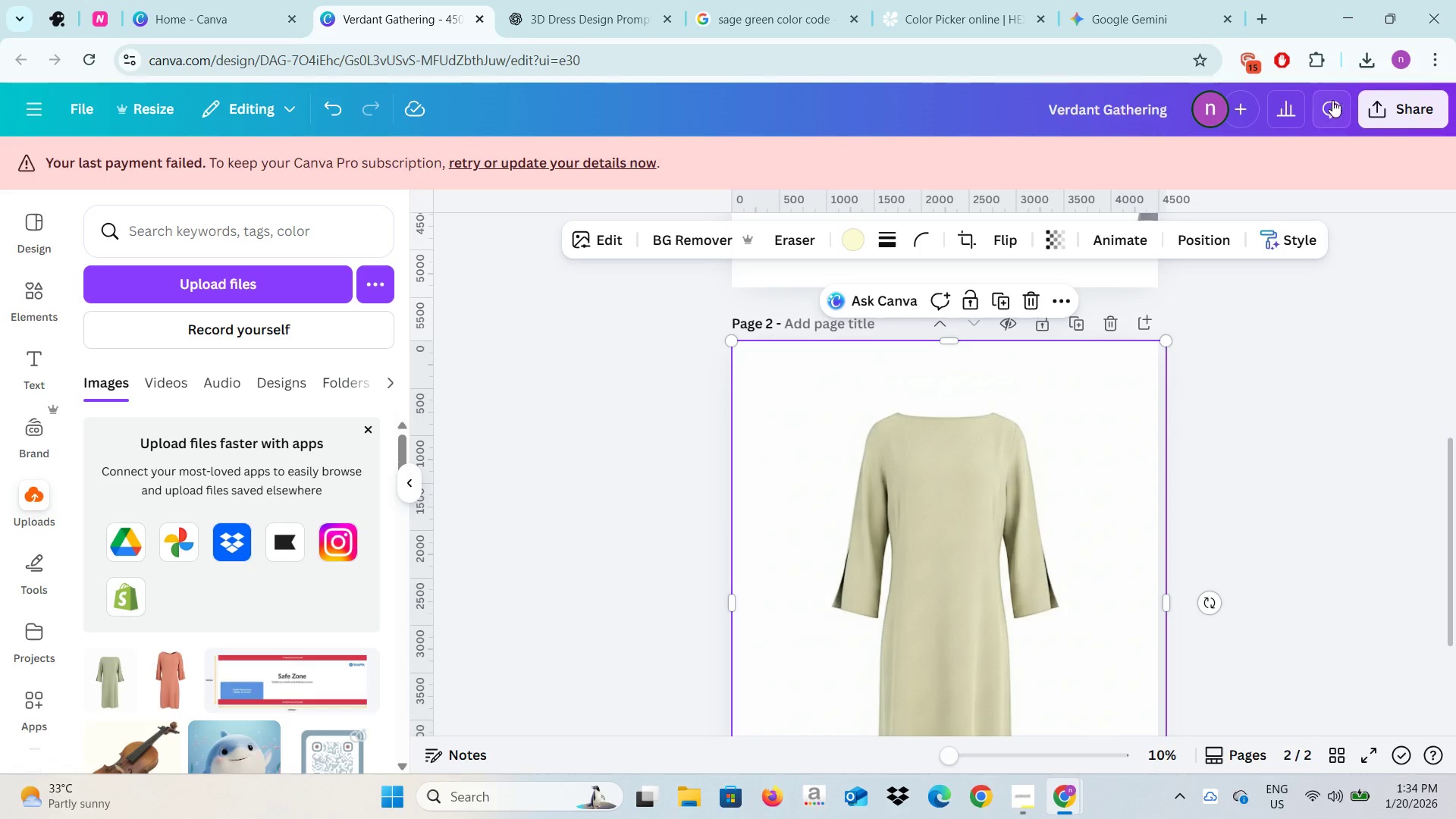 
left_click([1376, 98])
 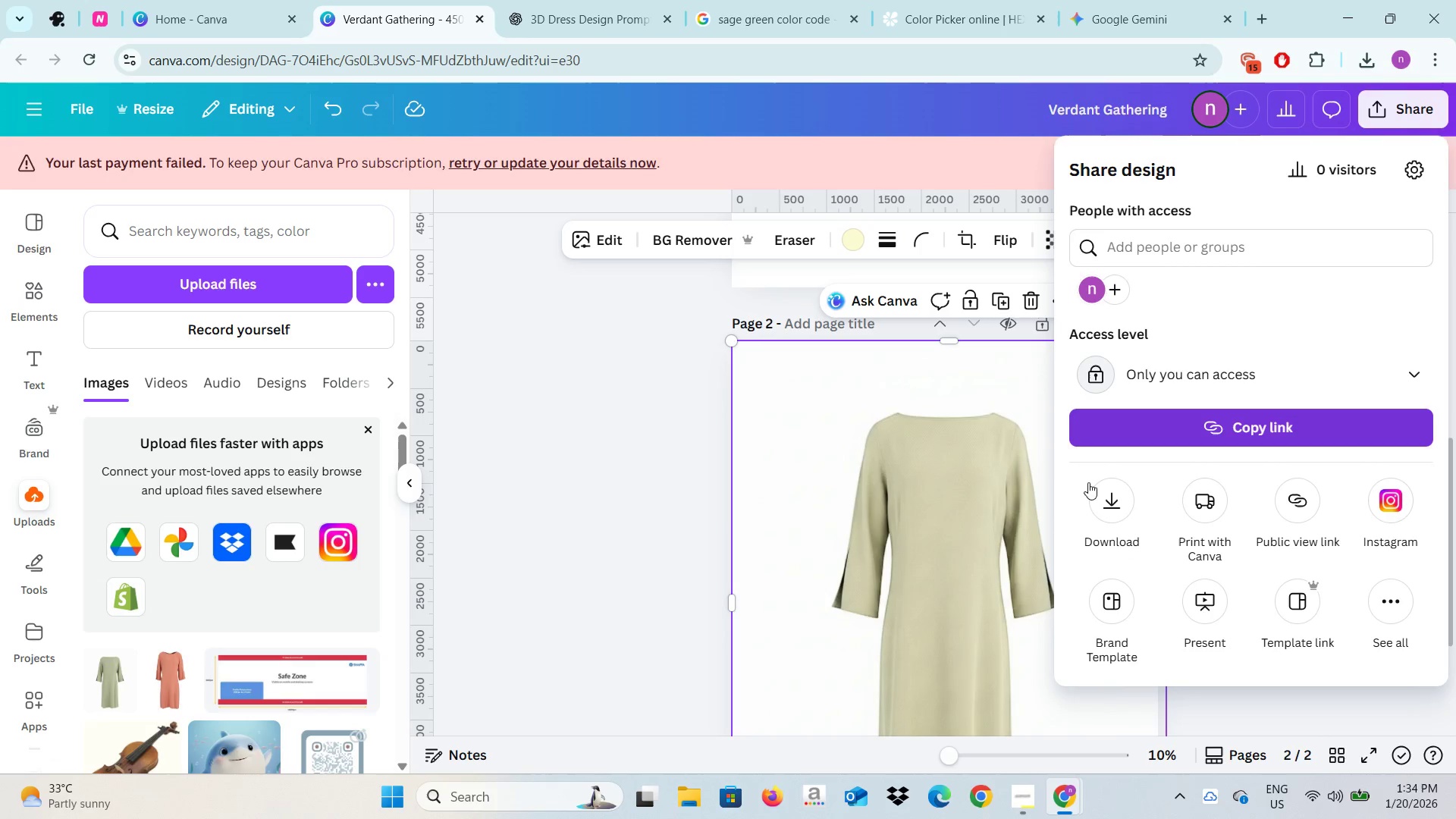 
left_click([1120, 509])
 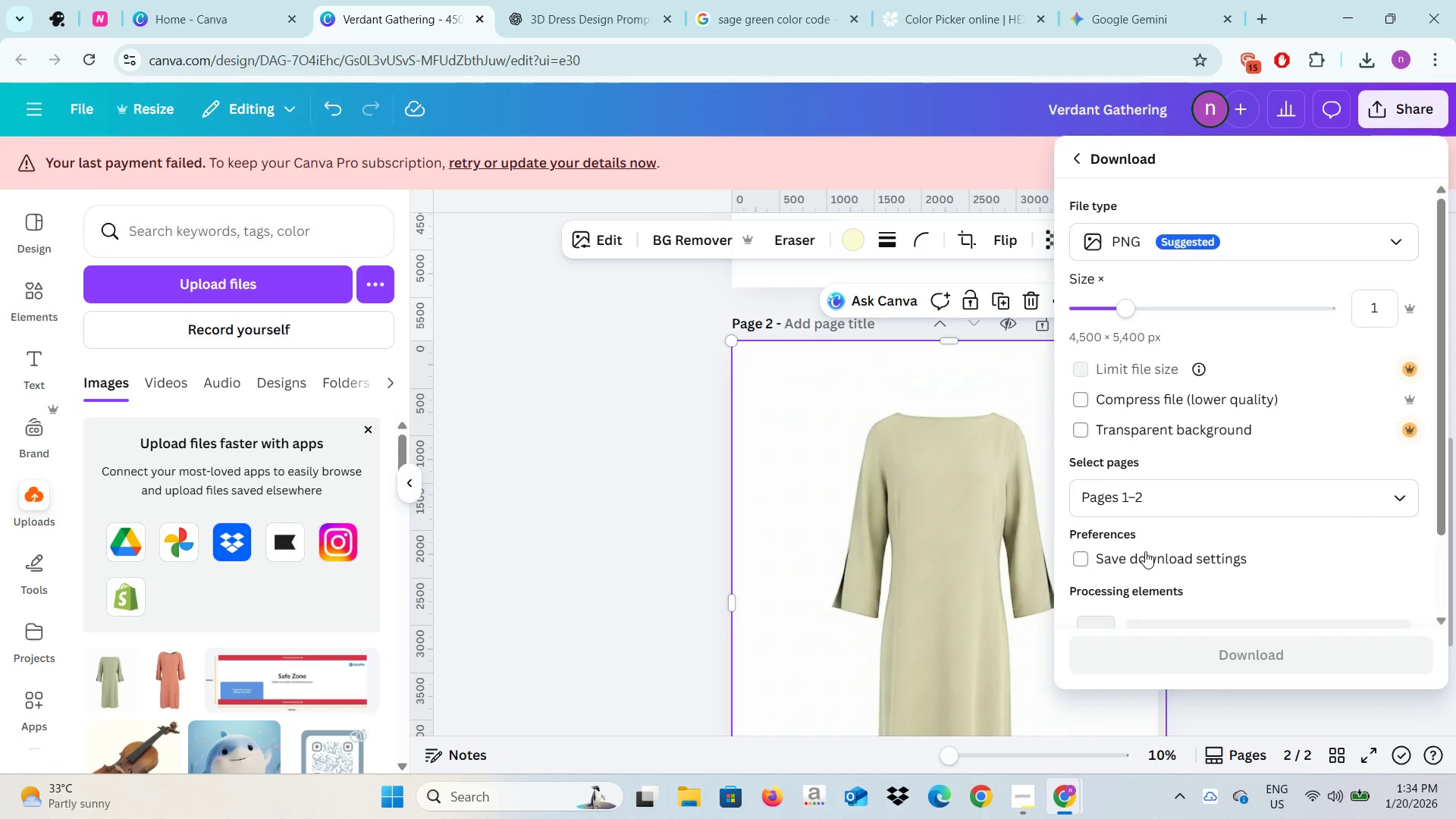 
left_click([1157, 498])
 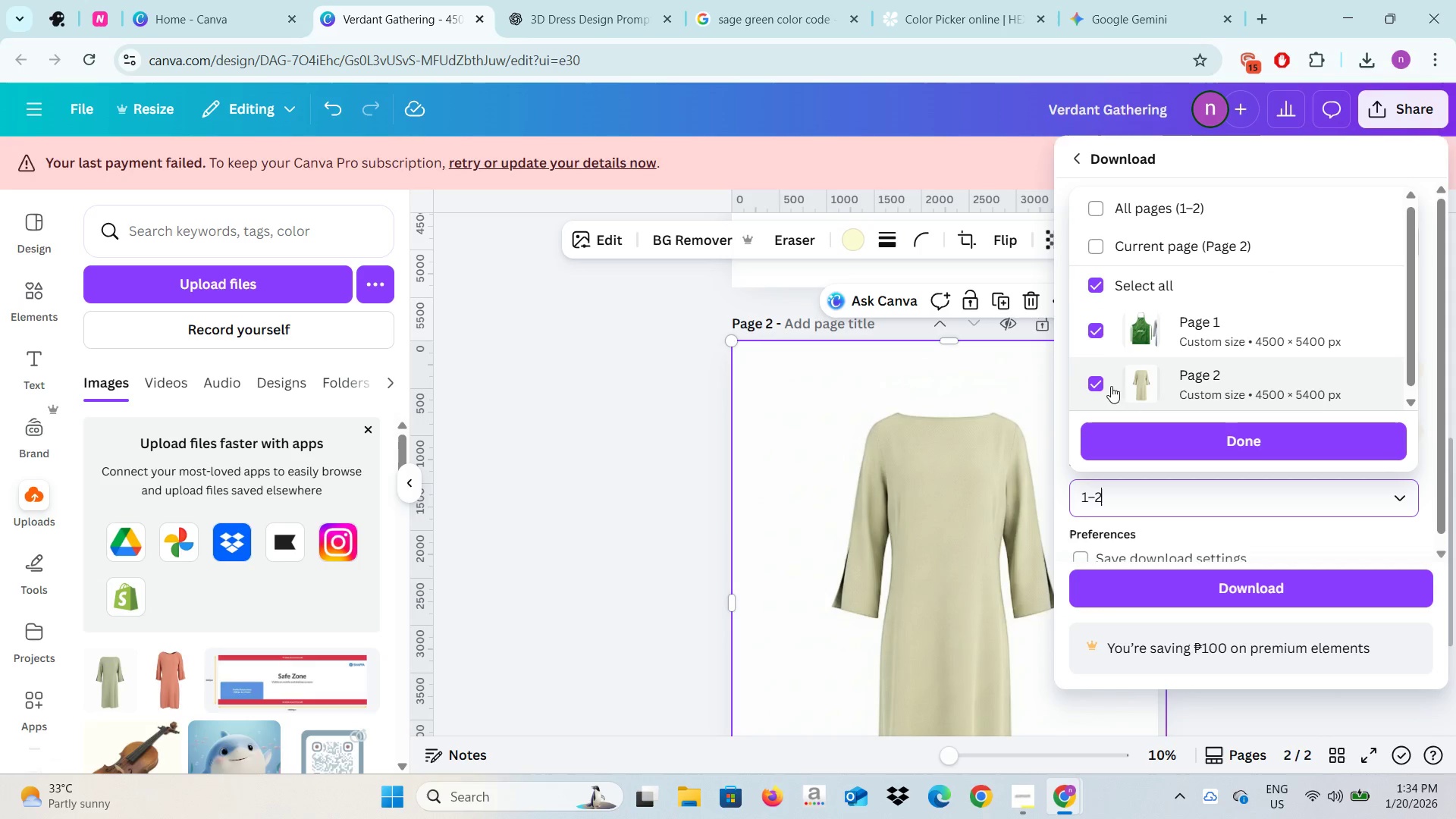 
left_click([1096, 338])
 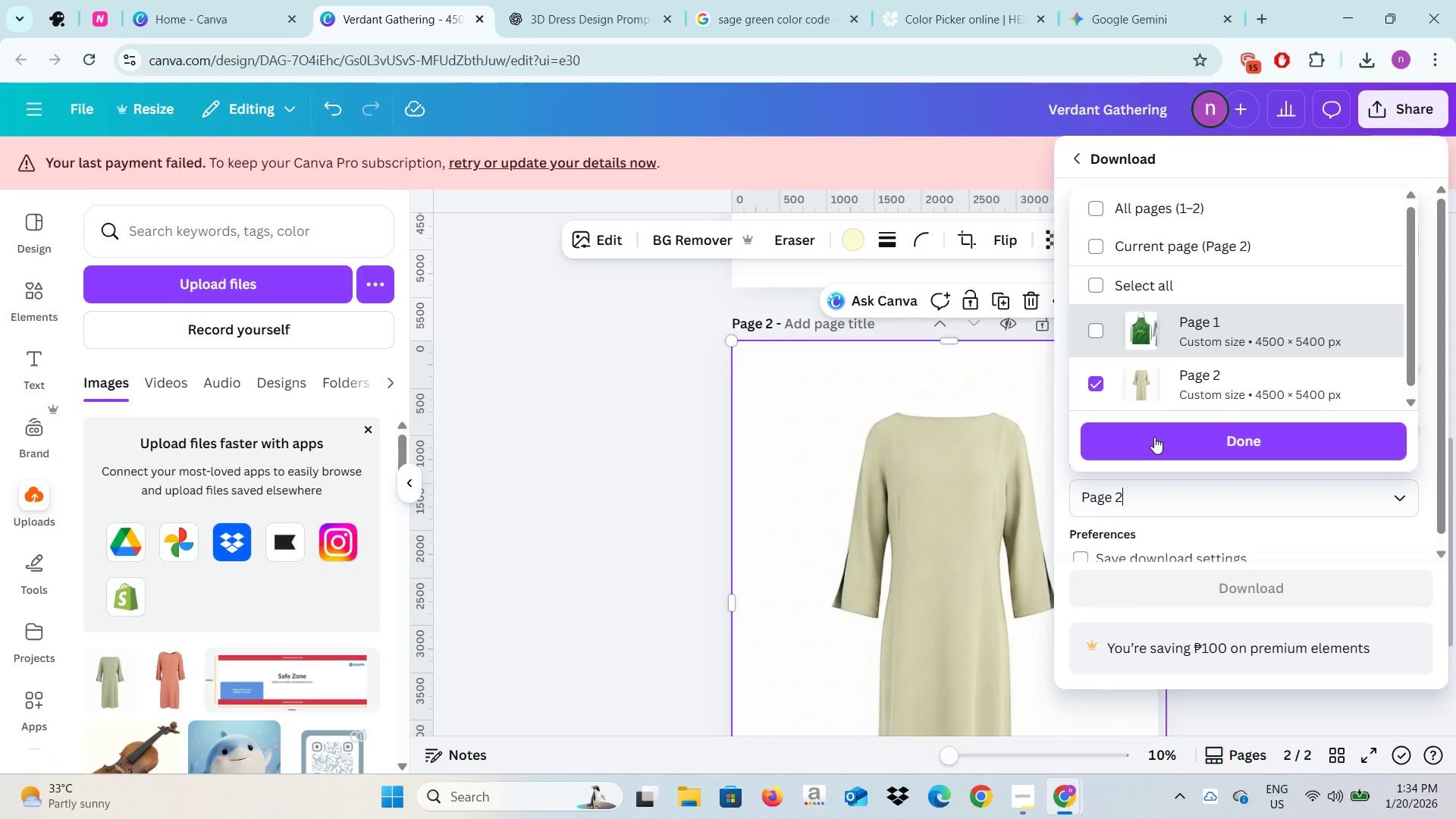 
left_click([1154, 437])
 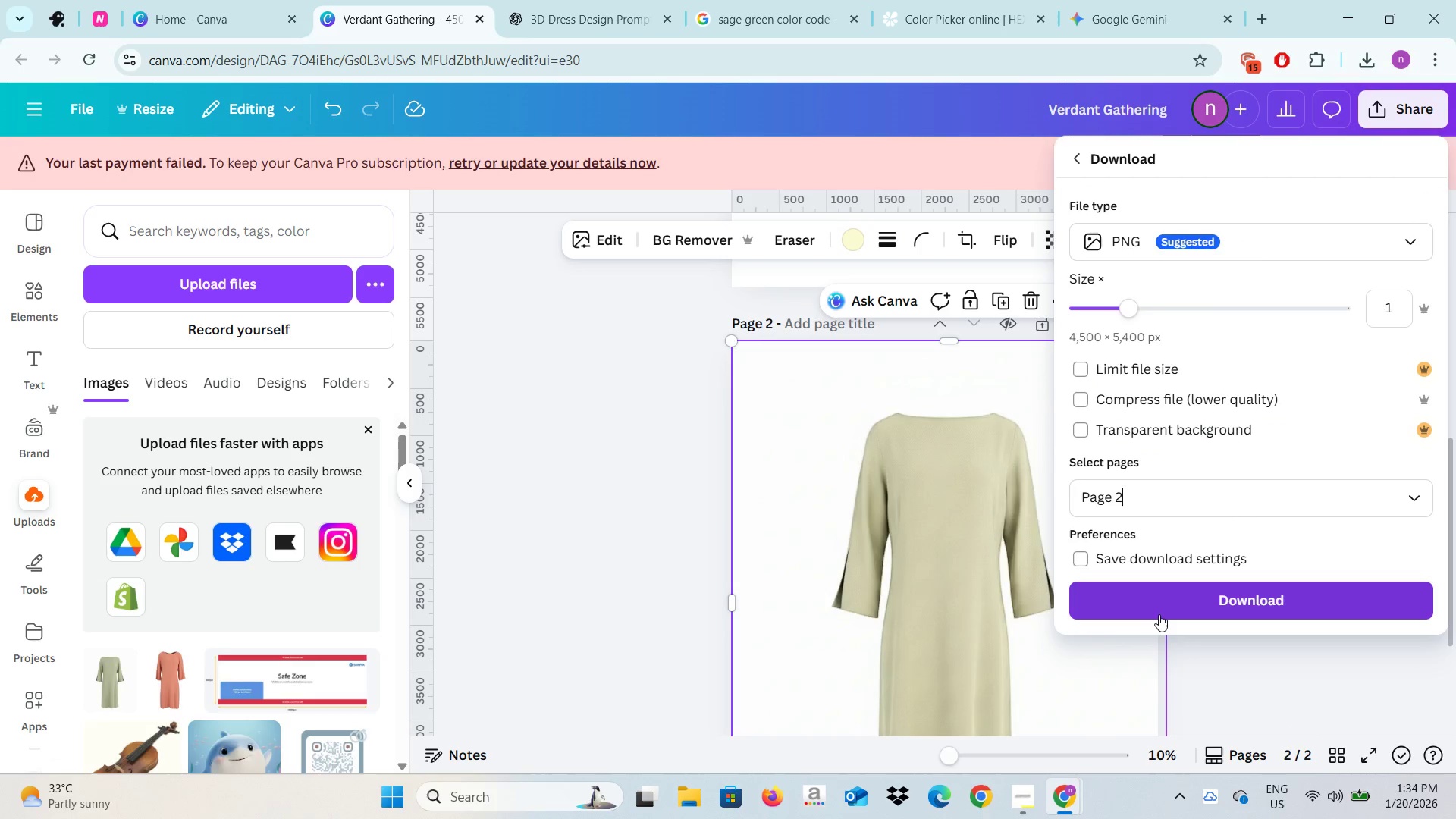 
left_click([1159, 614])
 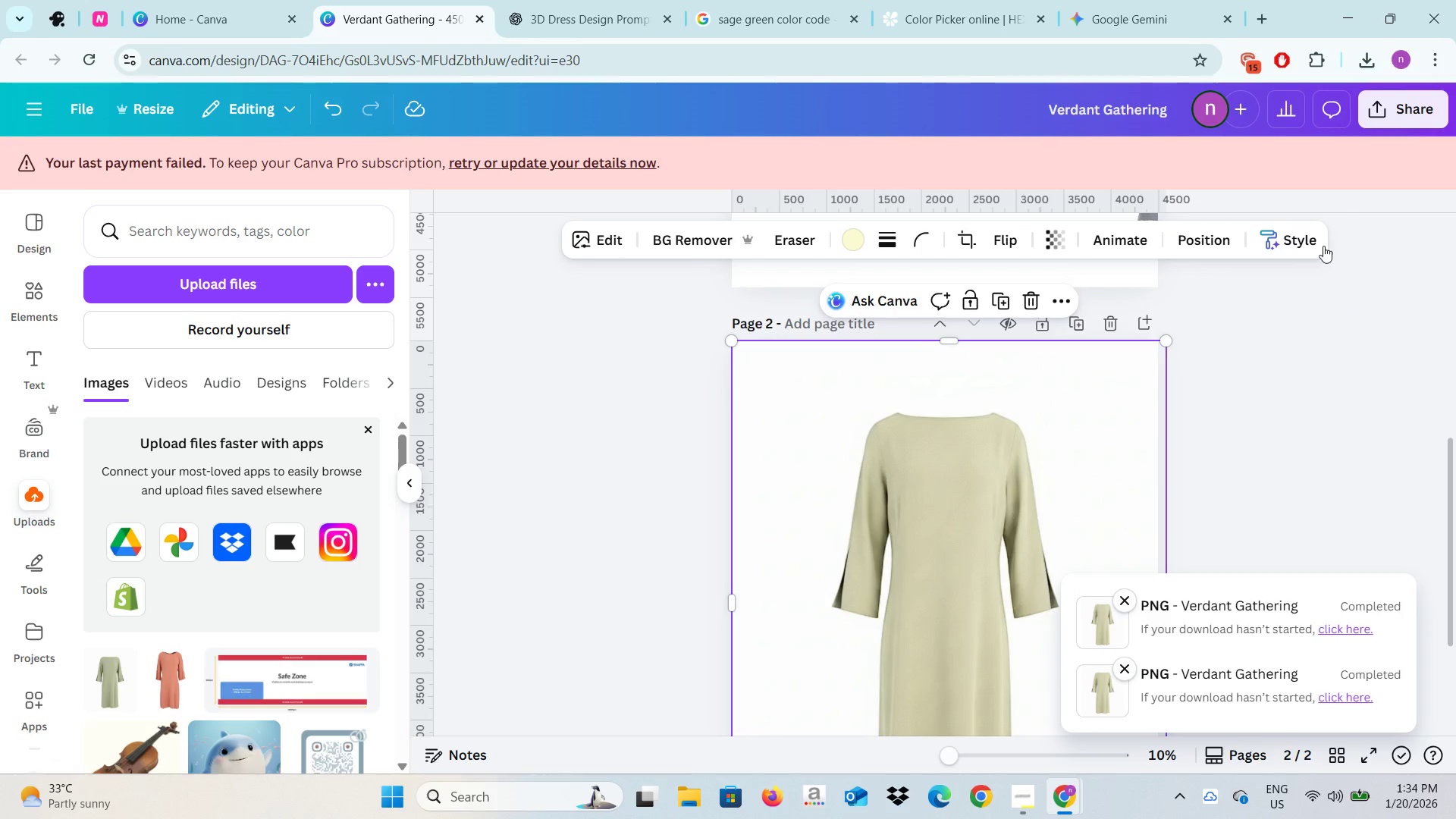 
wait(7.2)
 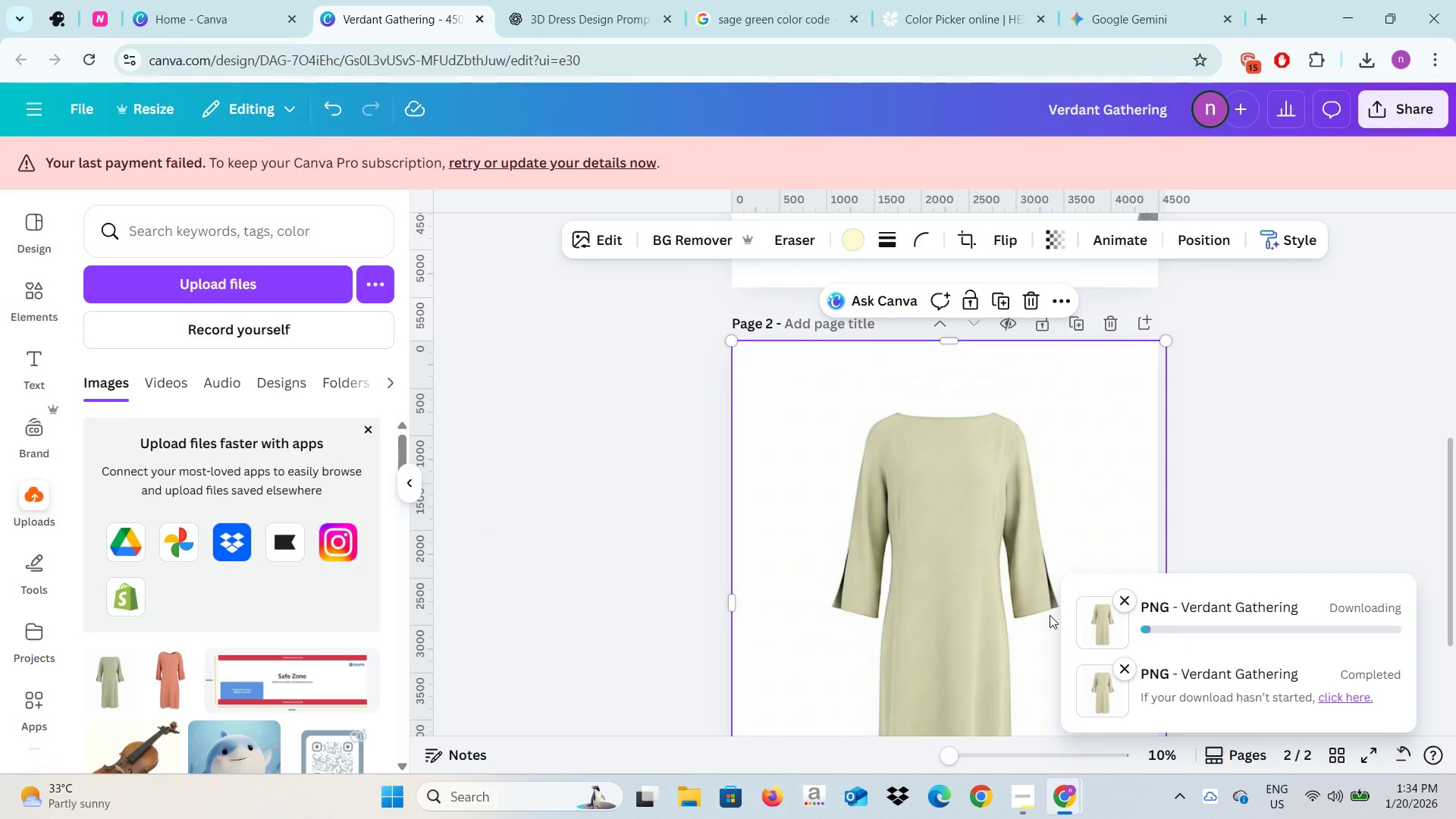 
left_click([988, 0])
 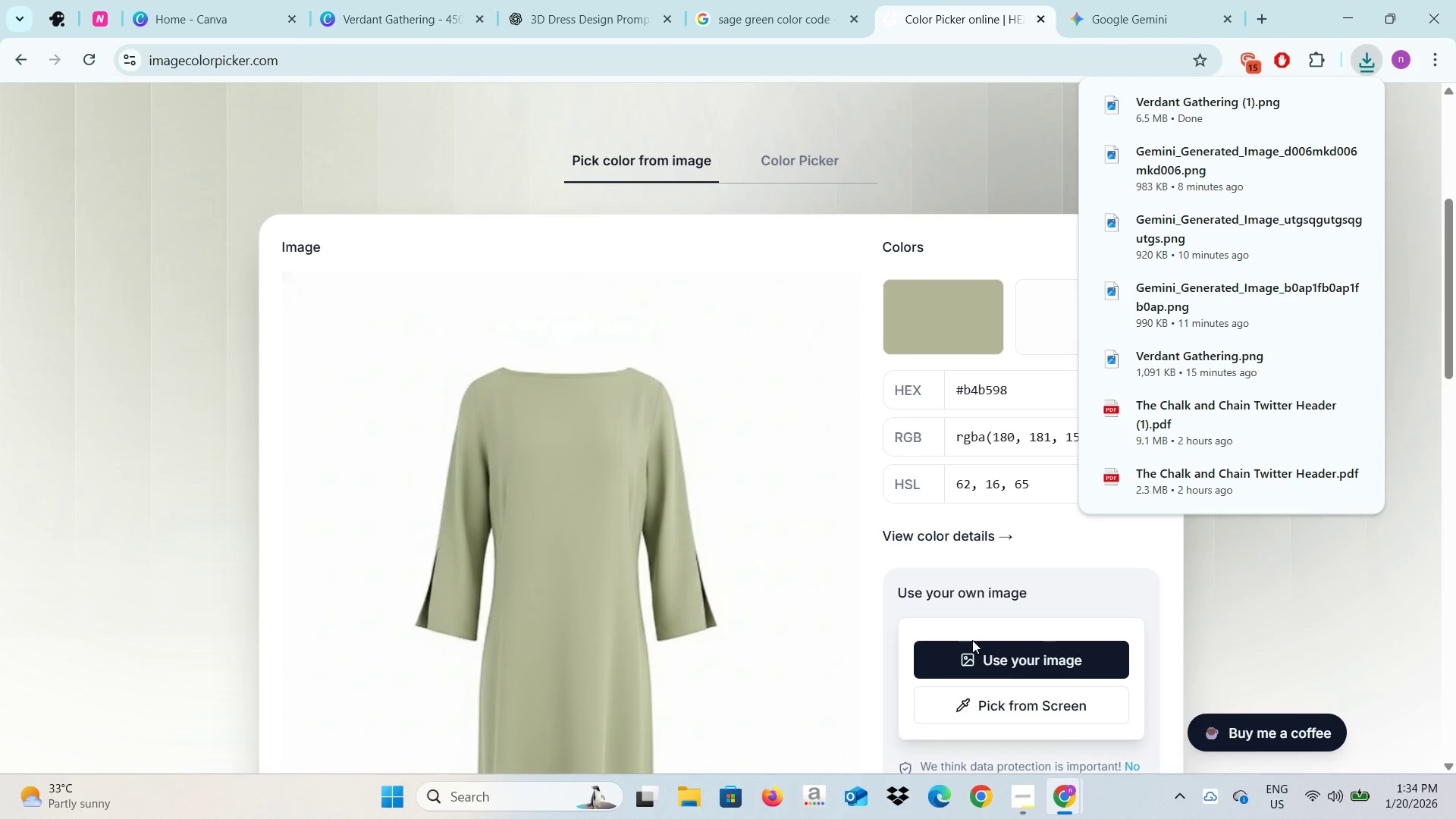 
left_click([976, 656])
 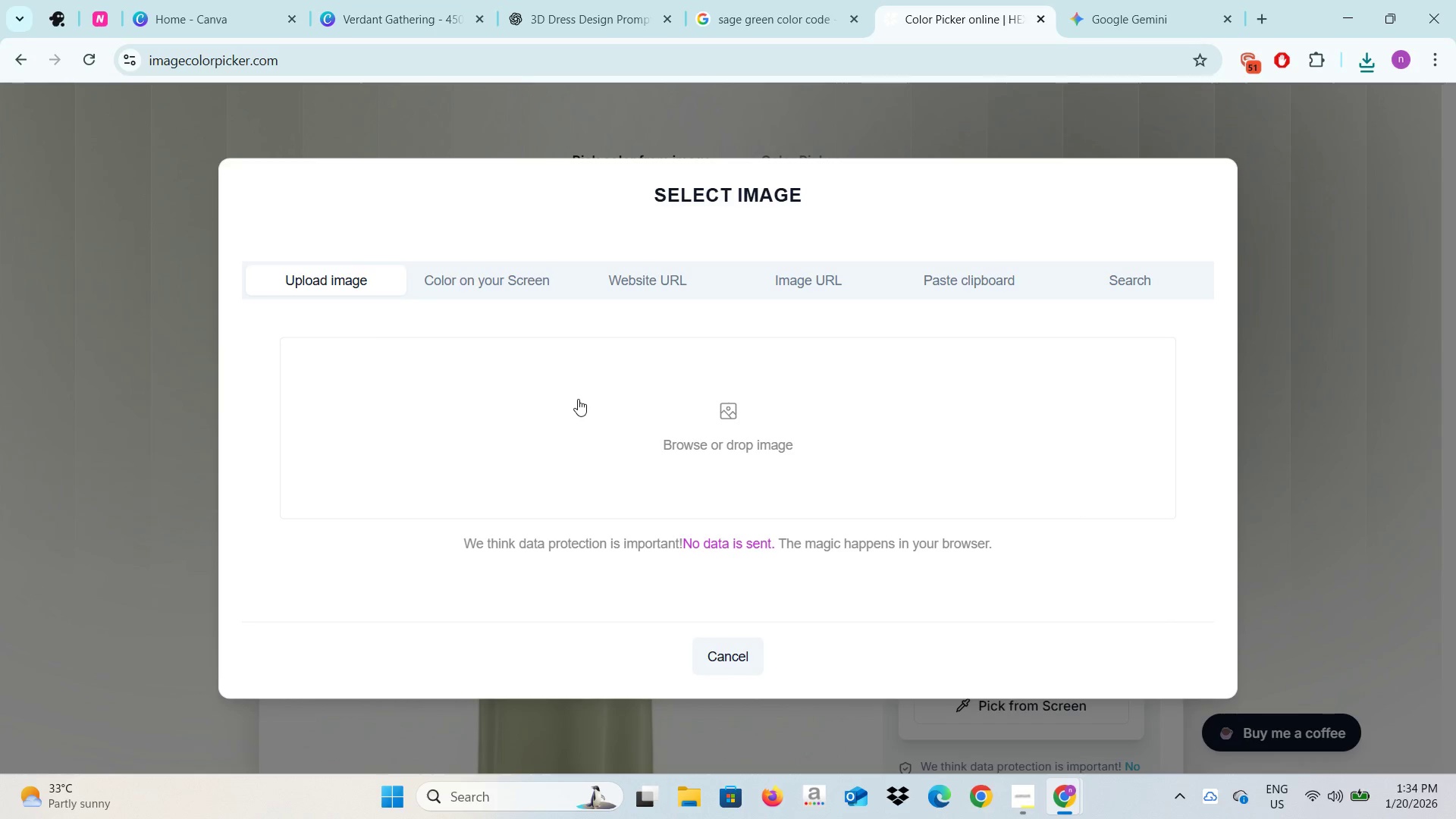 
left_click([690, 449])
 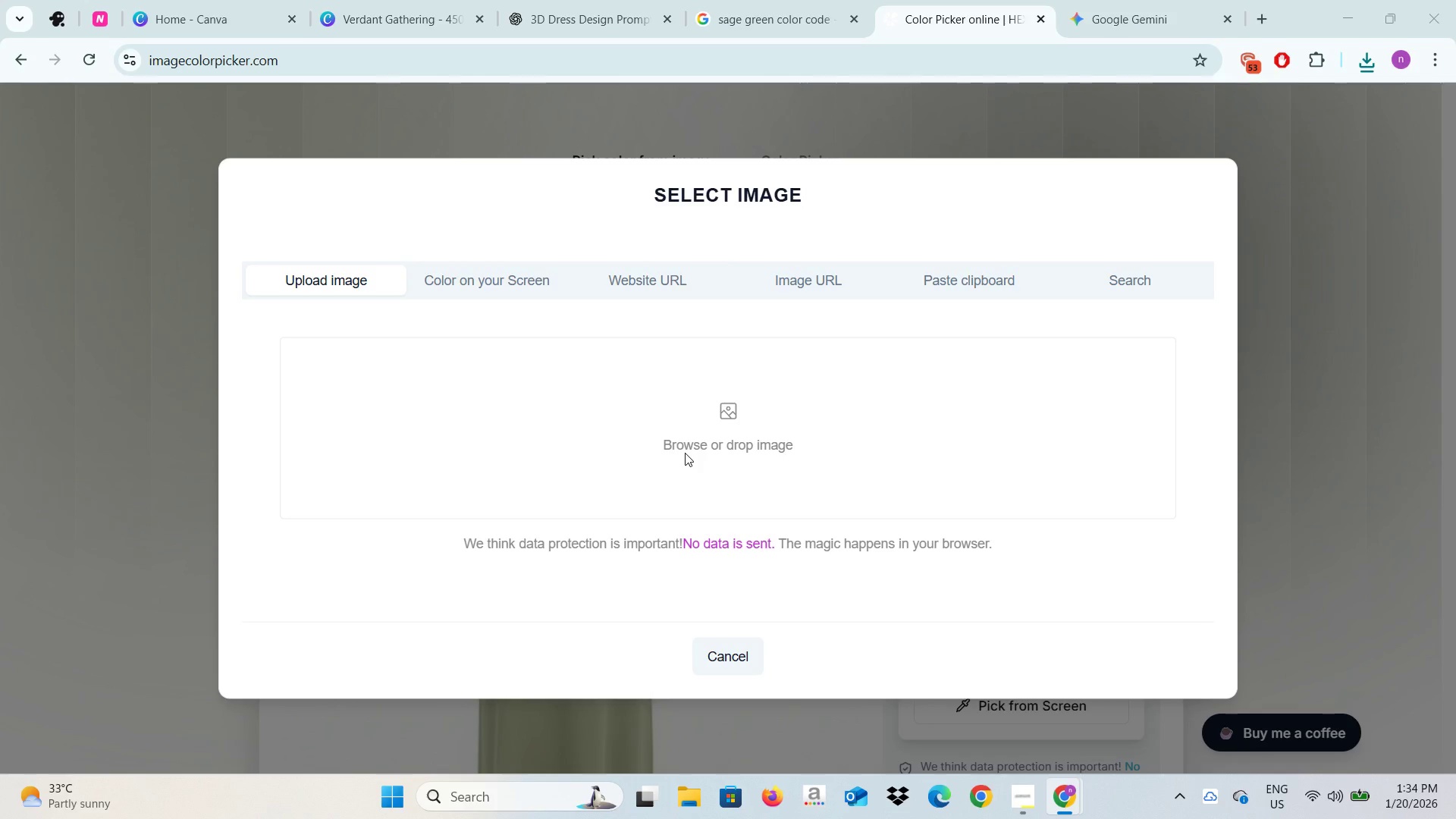 
wait(9.48)
 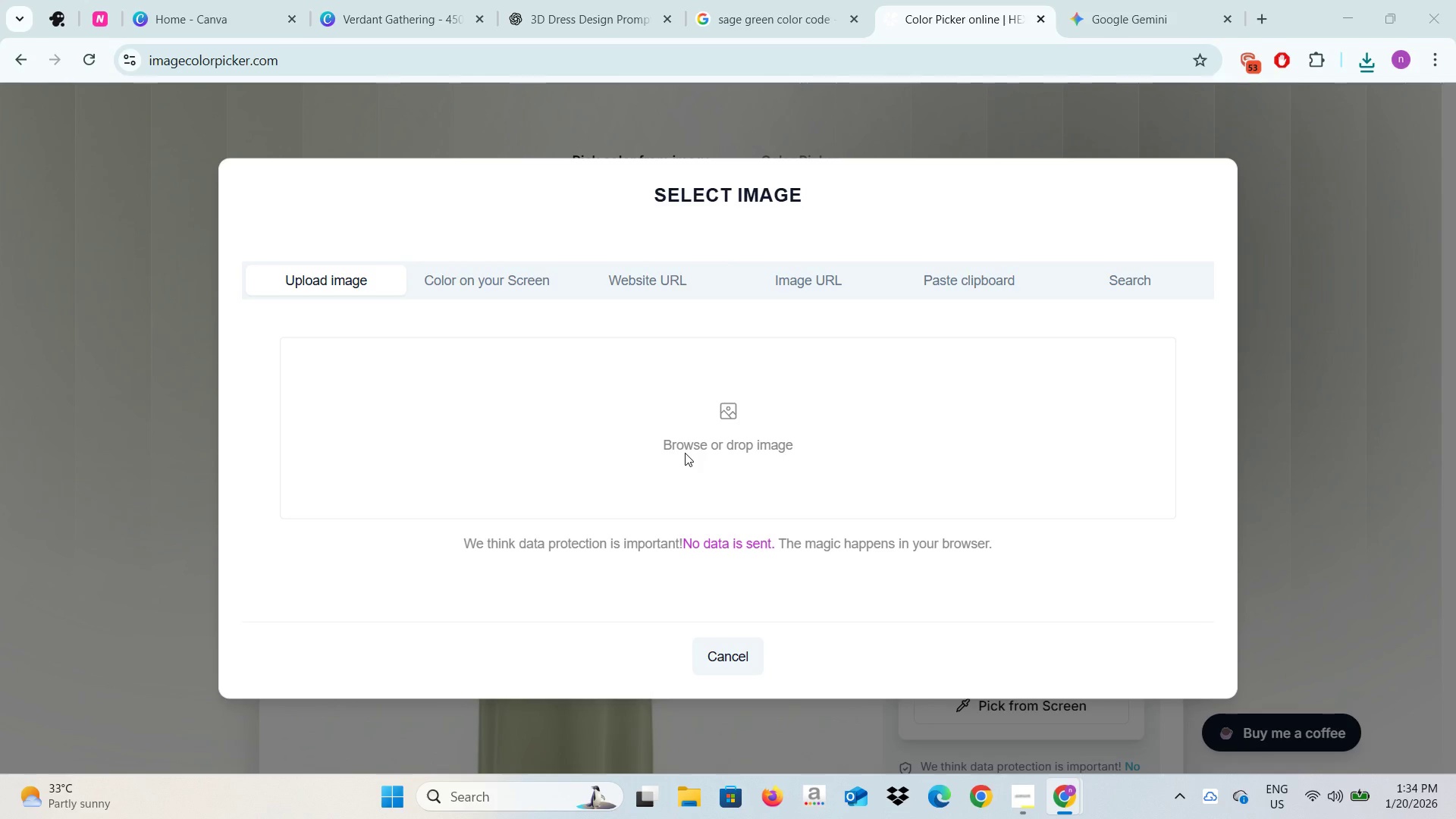 
left_click([544, 419])
 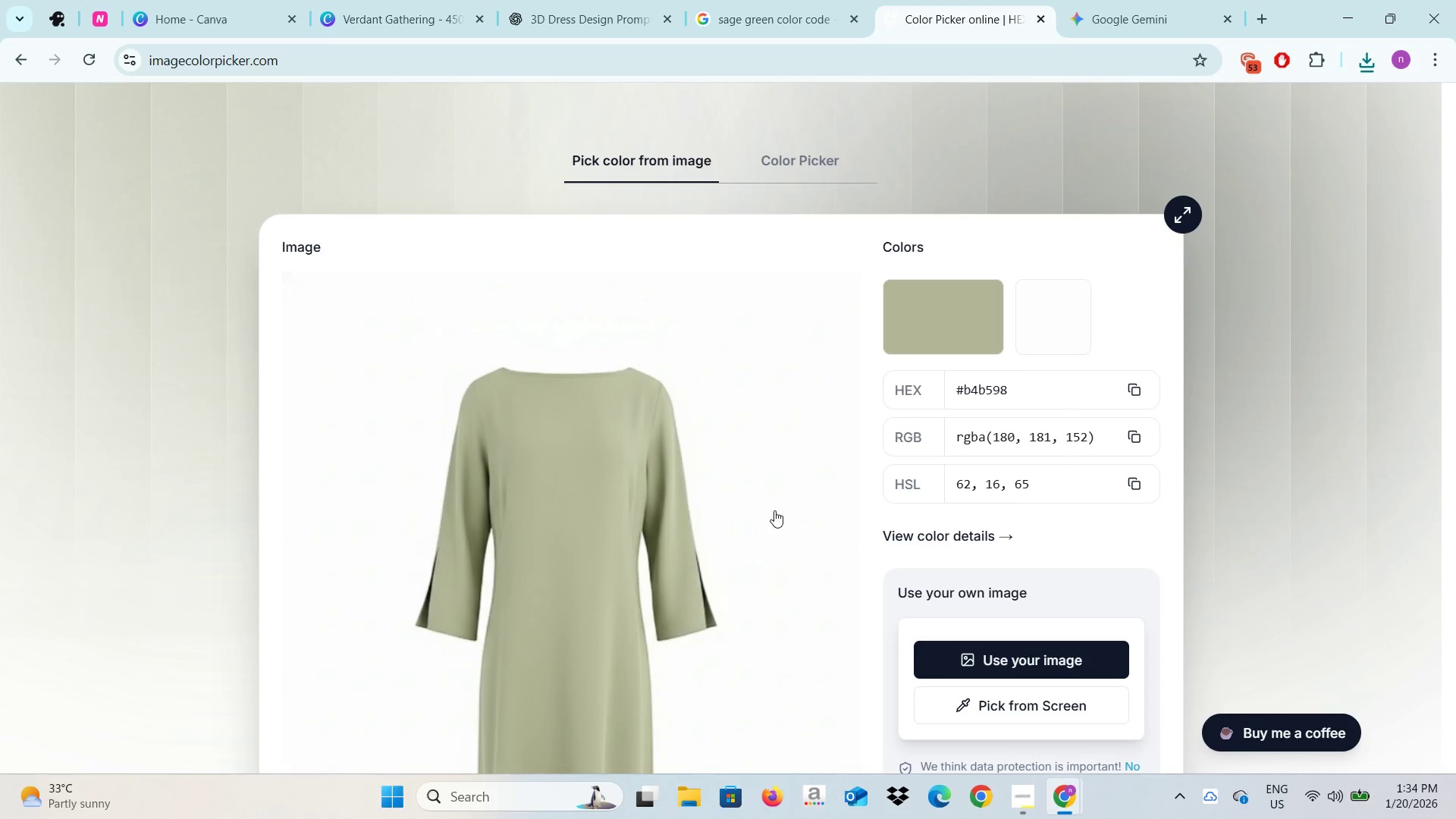 
left_click([619, 529])
 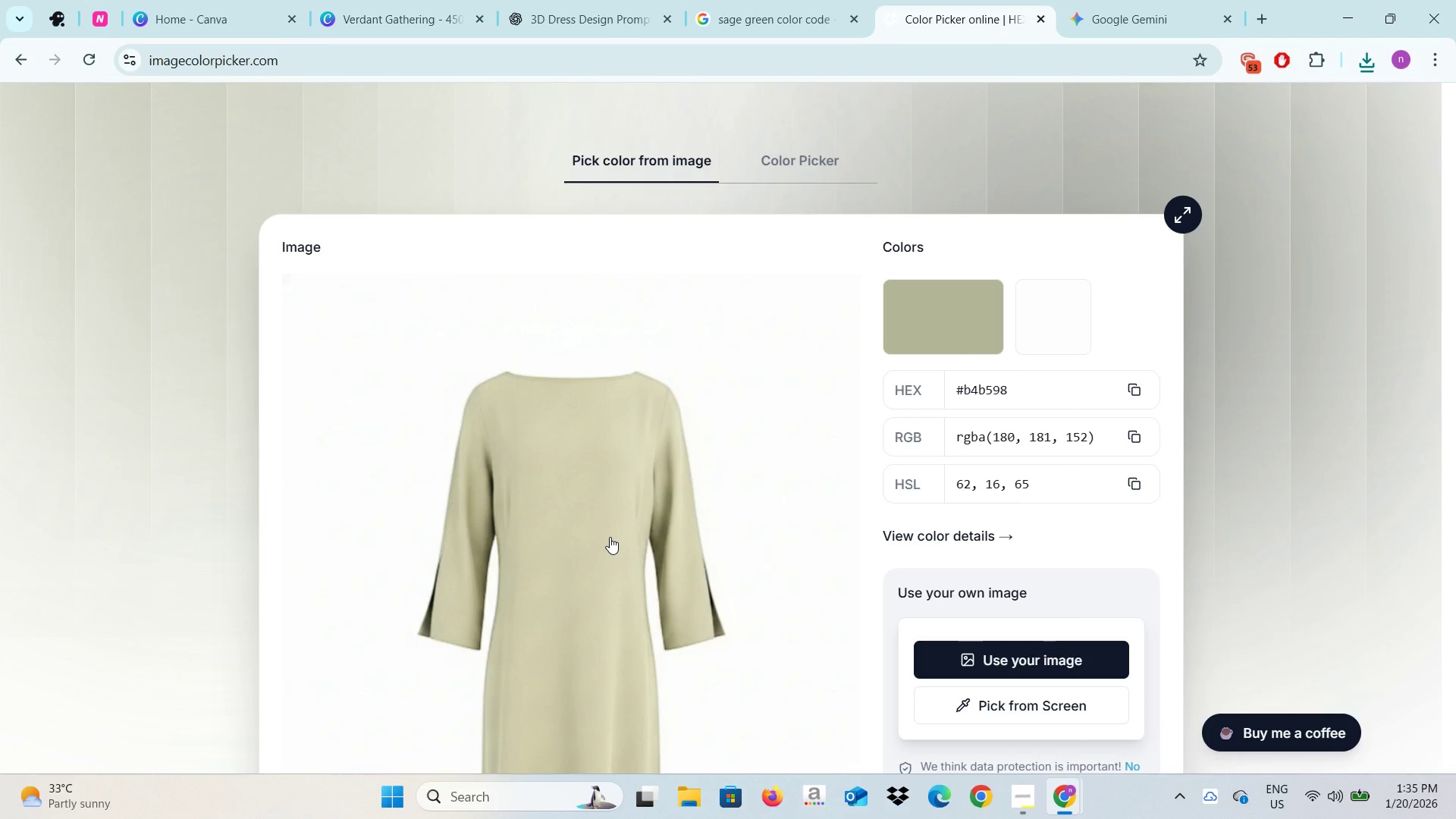 
scroll: coordinate [553, 617], scroll_direction: down, amount: 1.0
 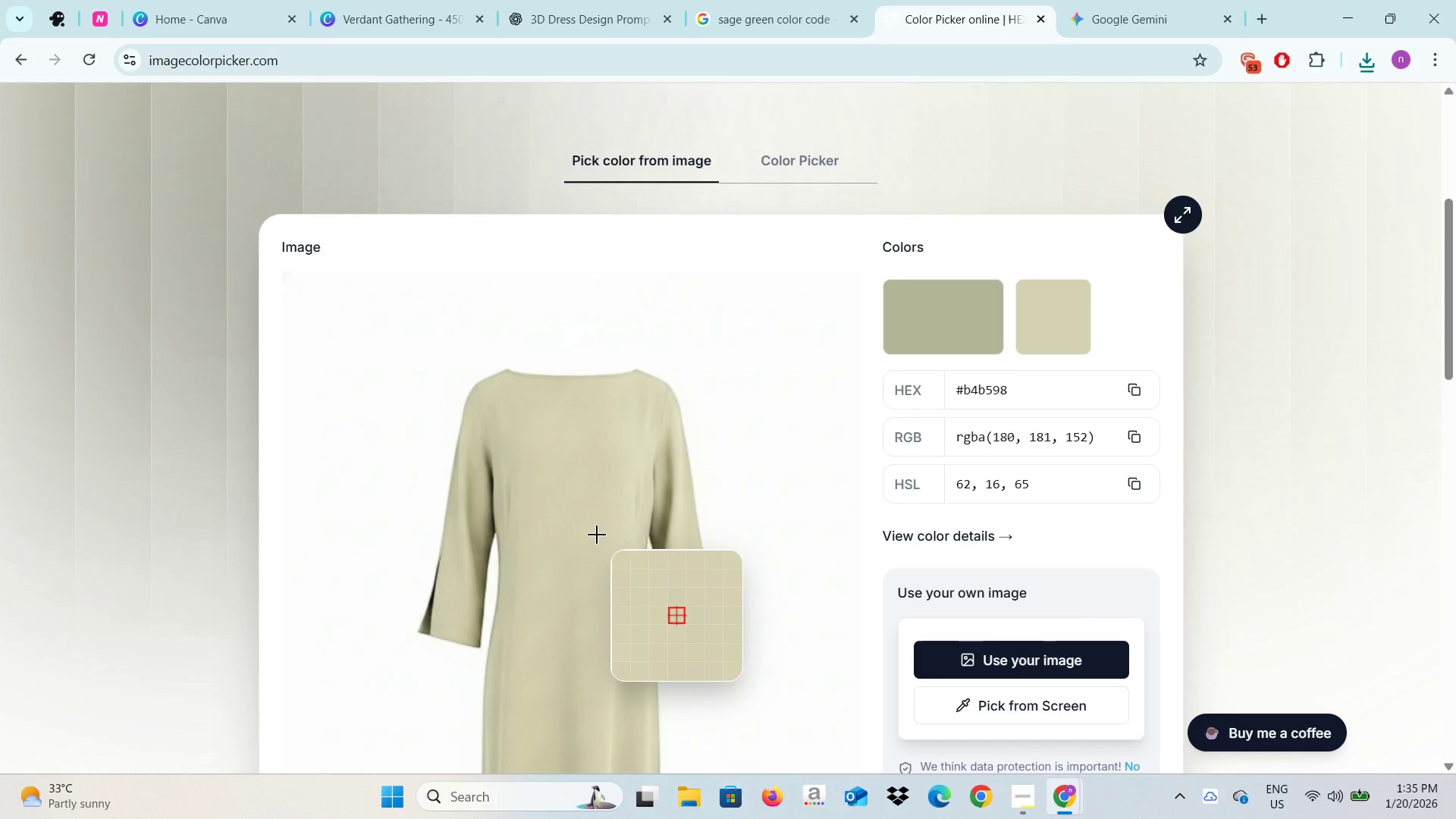 
left_click([583, 532])
 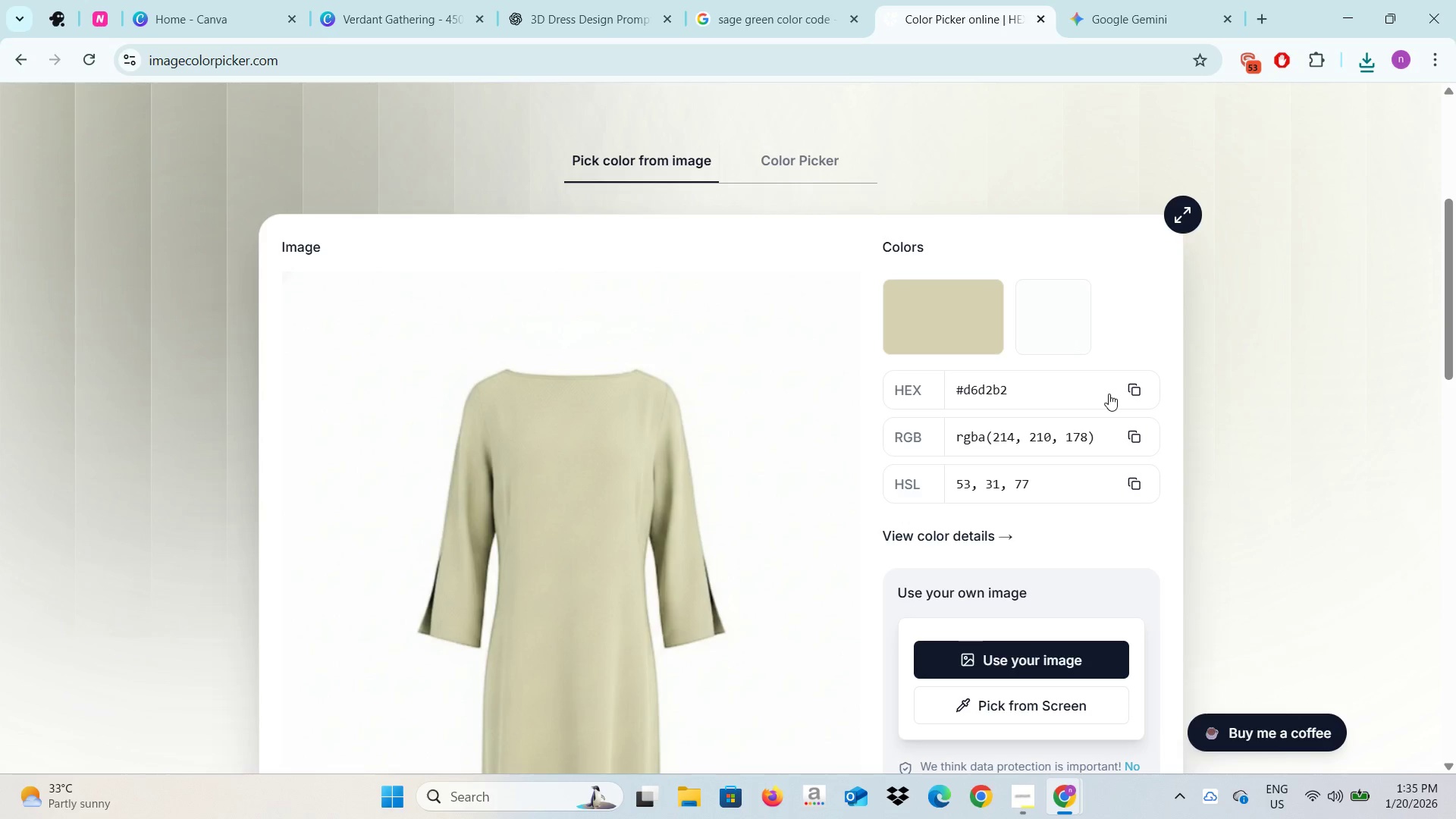 
left_click([1131, 391])
 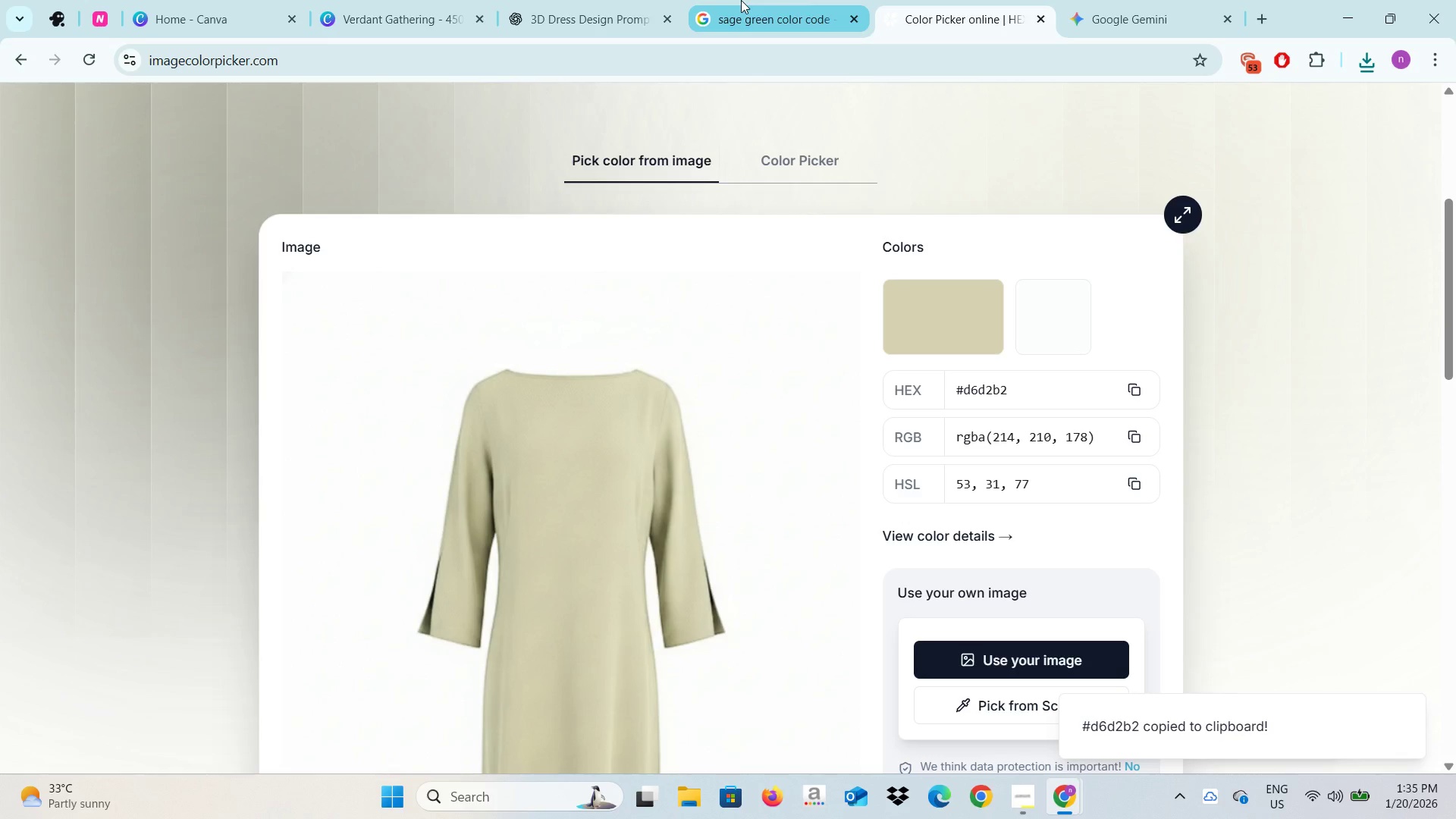 
left_click([422, 0])
 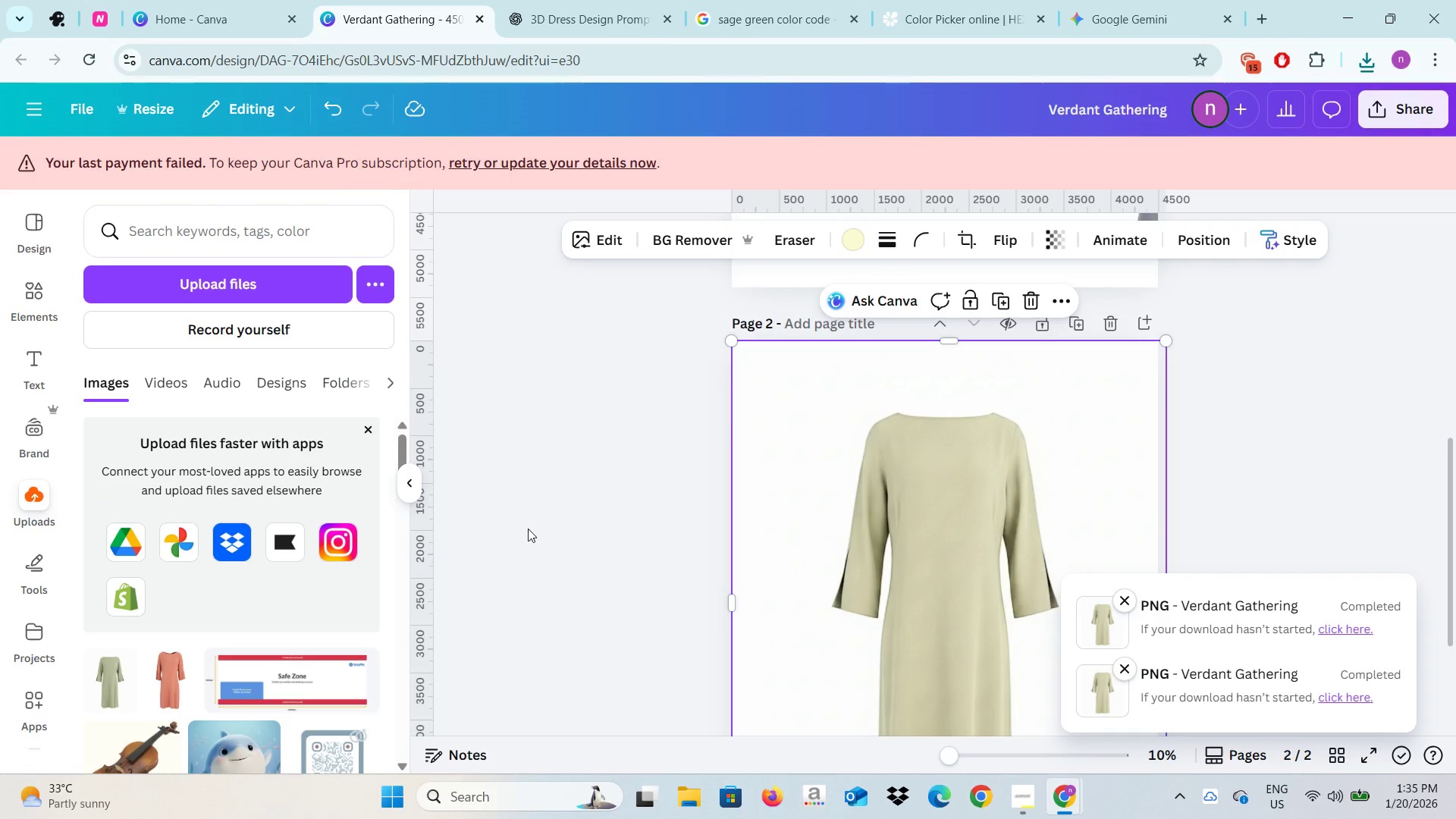 
left_click([529, 529])
 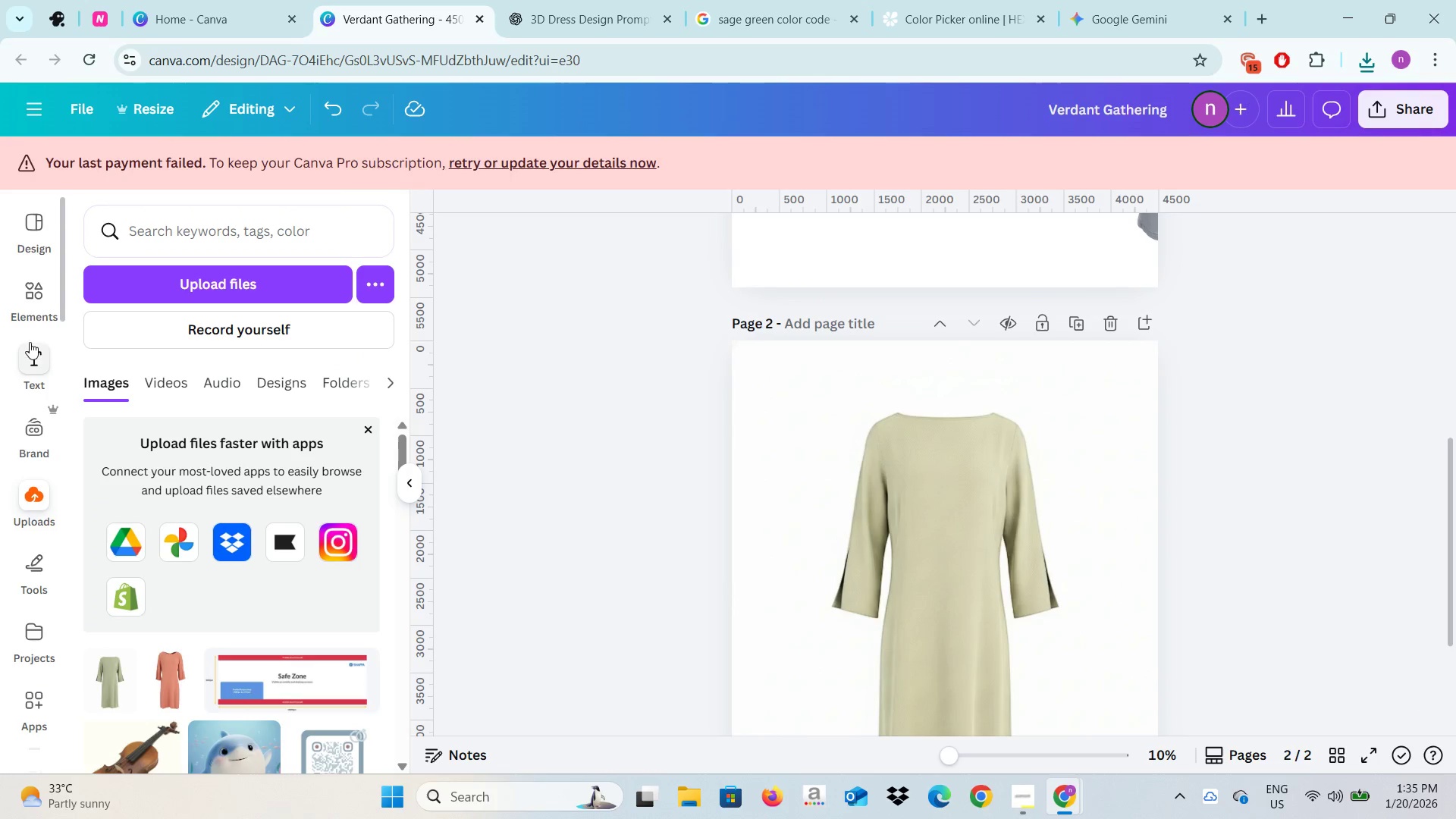 
left_click([30, 300])
 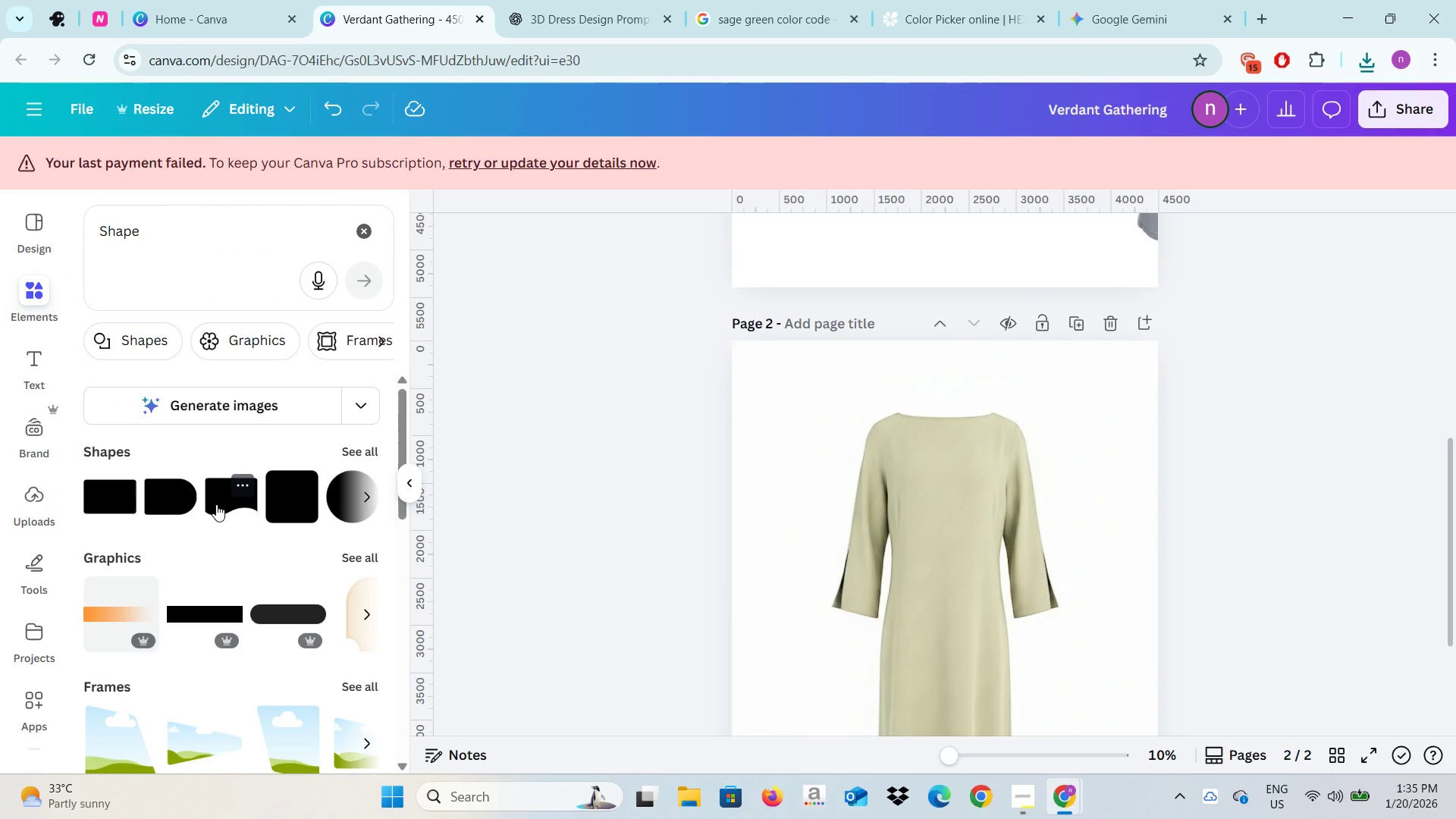 
left_click([215, 504])
 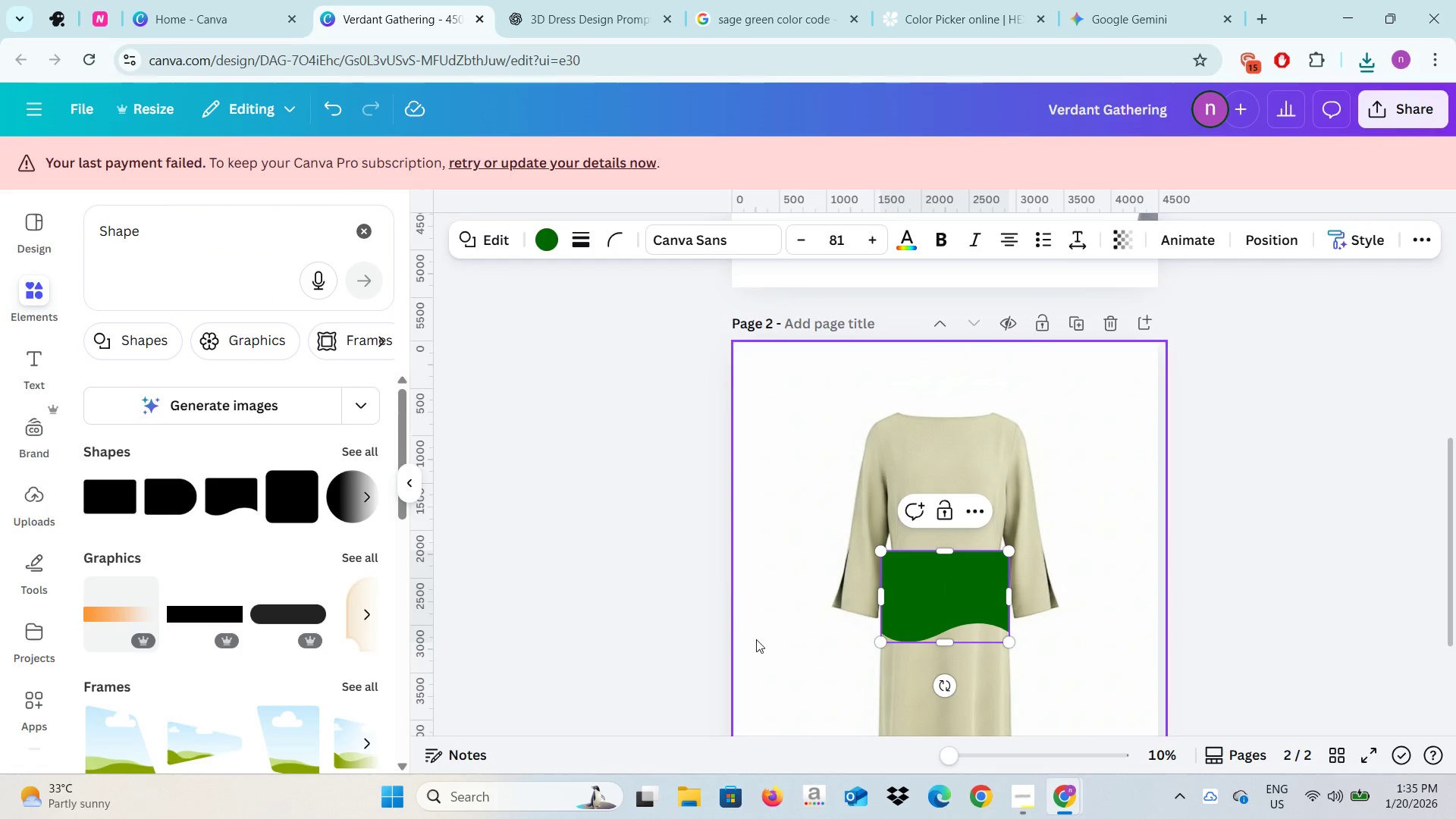 
scroll: coordinate [756, 640], scroll_direction: down, amount: 2.0
 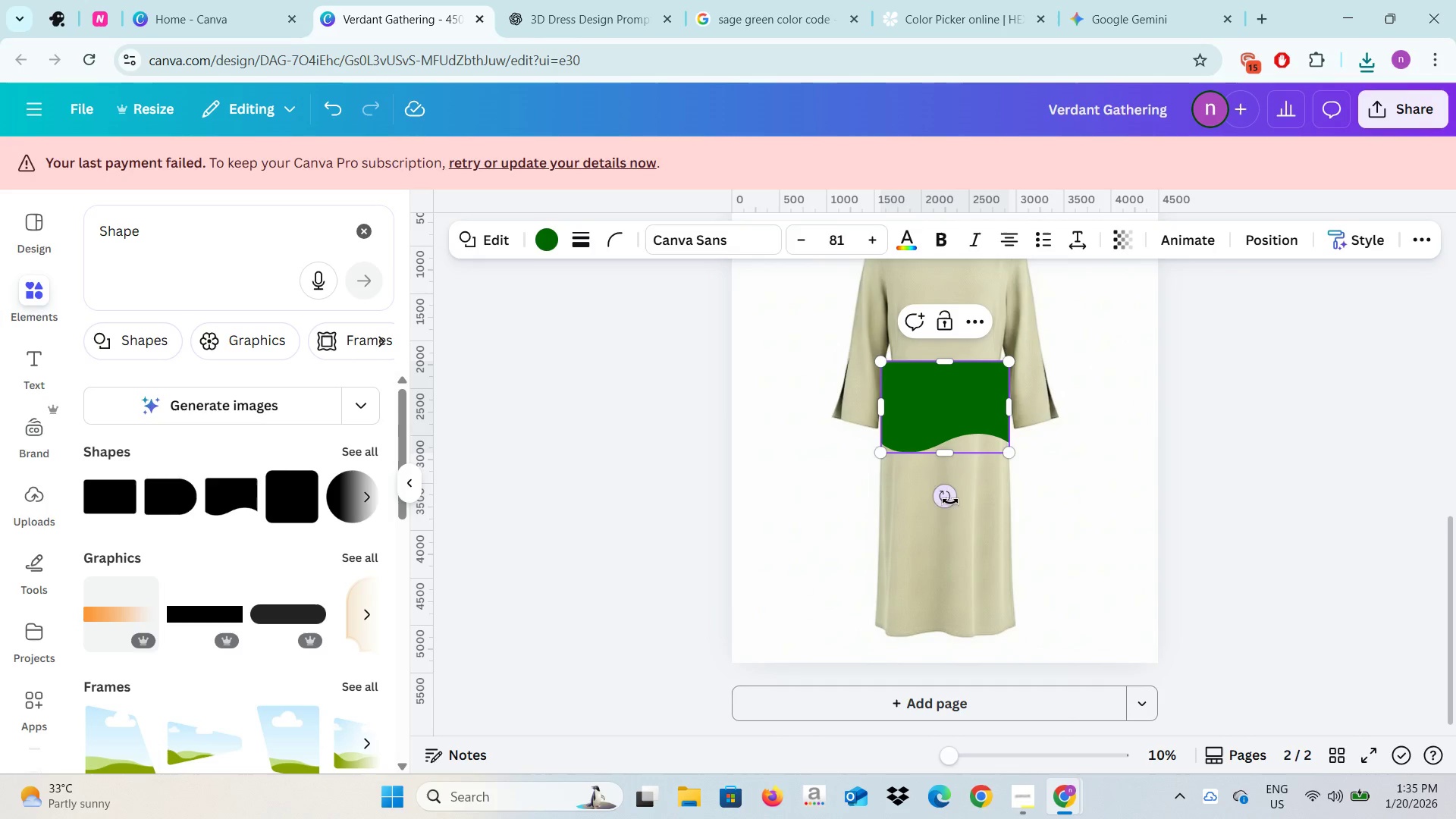 
left_click_drag(start_coordinate=[949, 500], to_coordinate=[880, 380])
 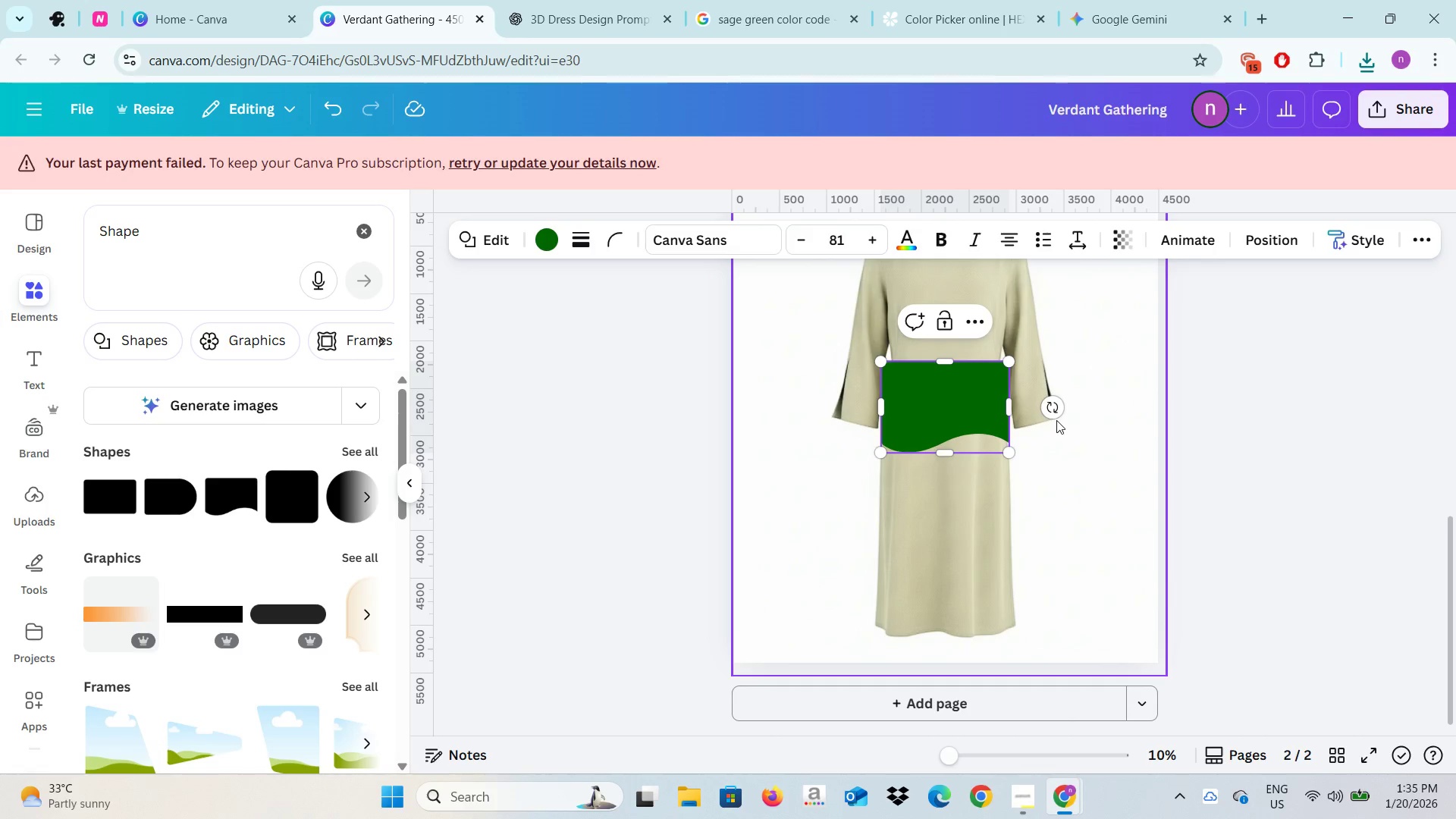 
left_click_drag(start_coordinate=[1056, 413], to_coordinate=[871, 403])
 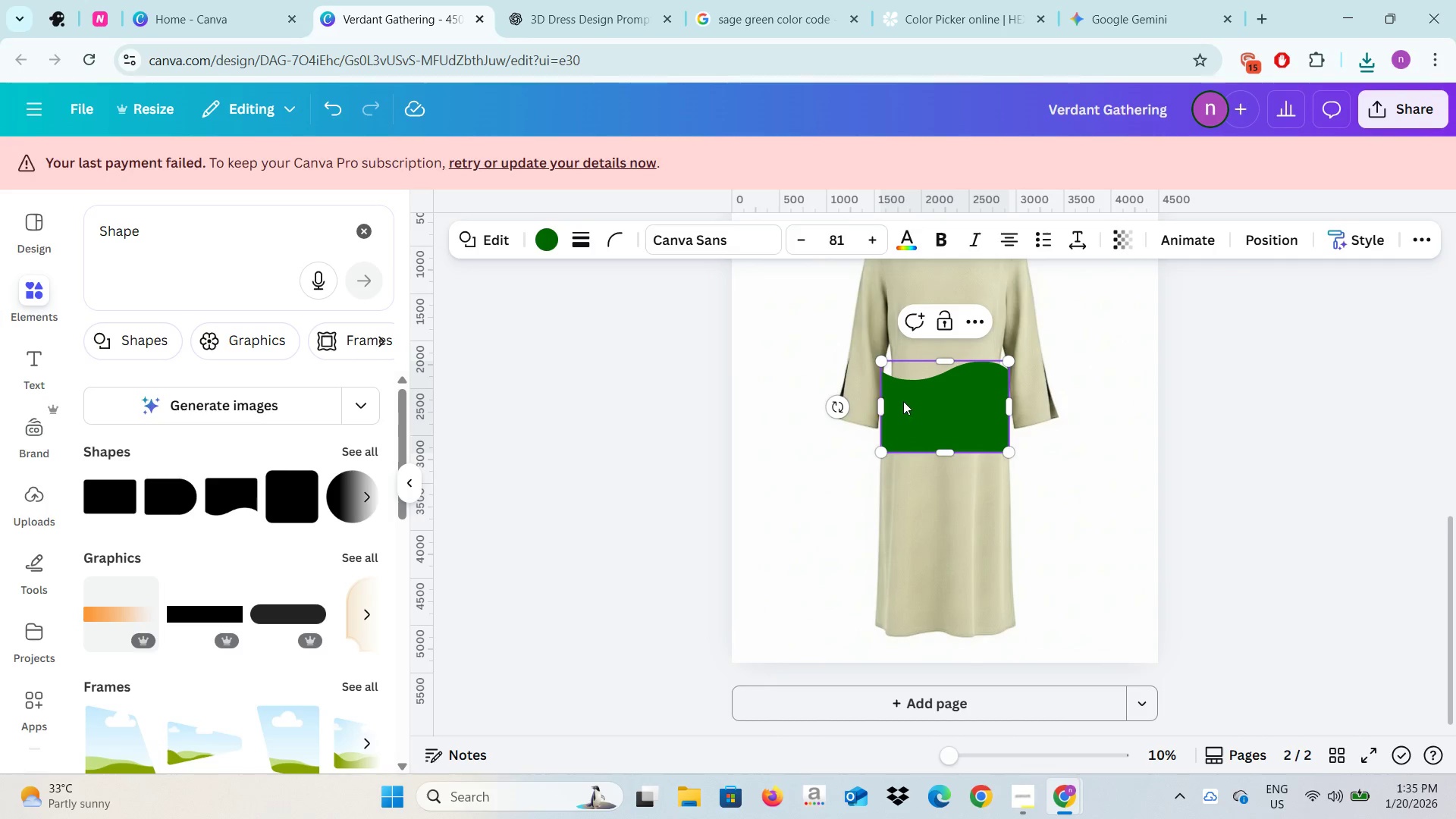 
left_click_drag(start_coordinate=[905, 403], to_coordinate=[905, 440])
 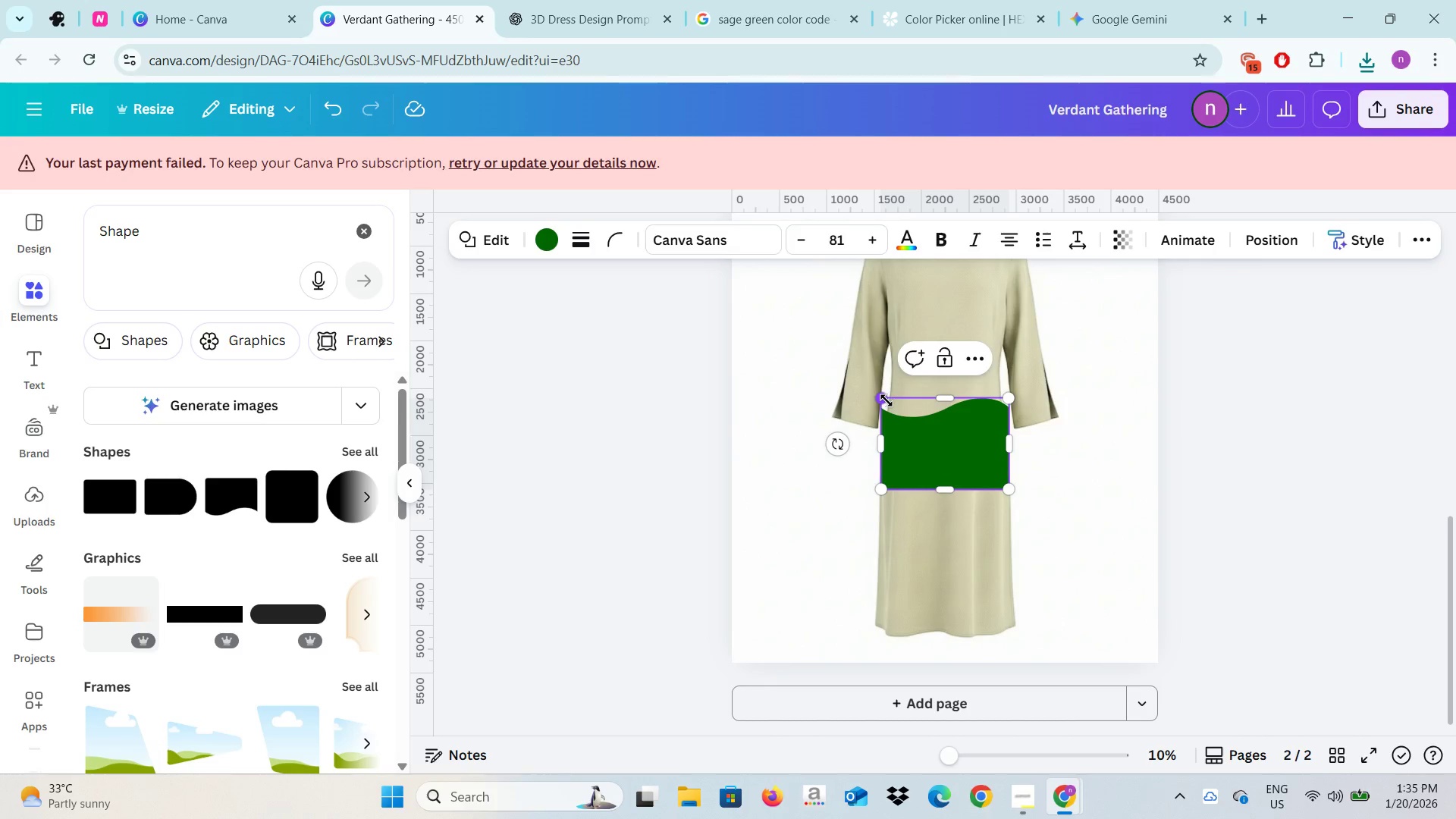 
left_click_drag(start_coordinate=[886, 400], to_coordinate=[890, 408])
 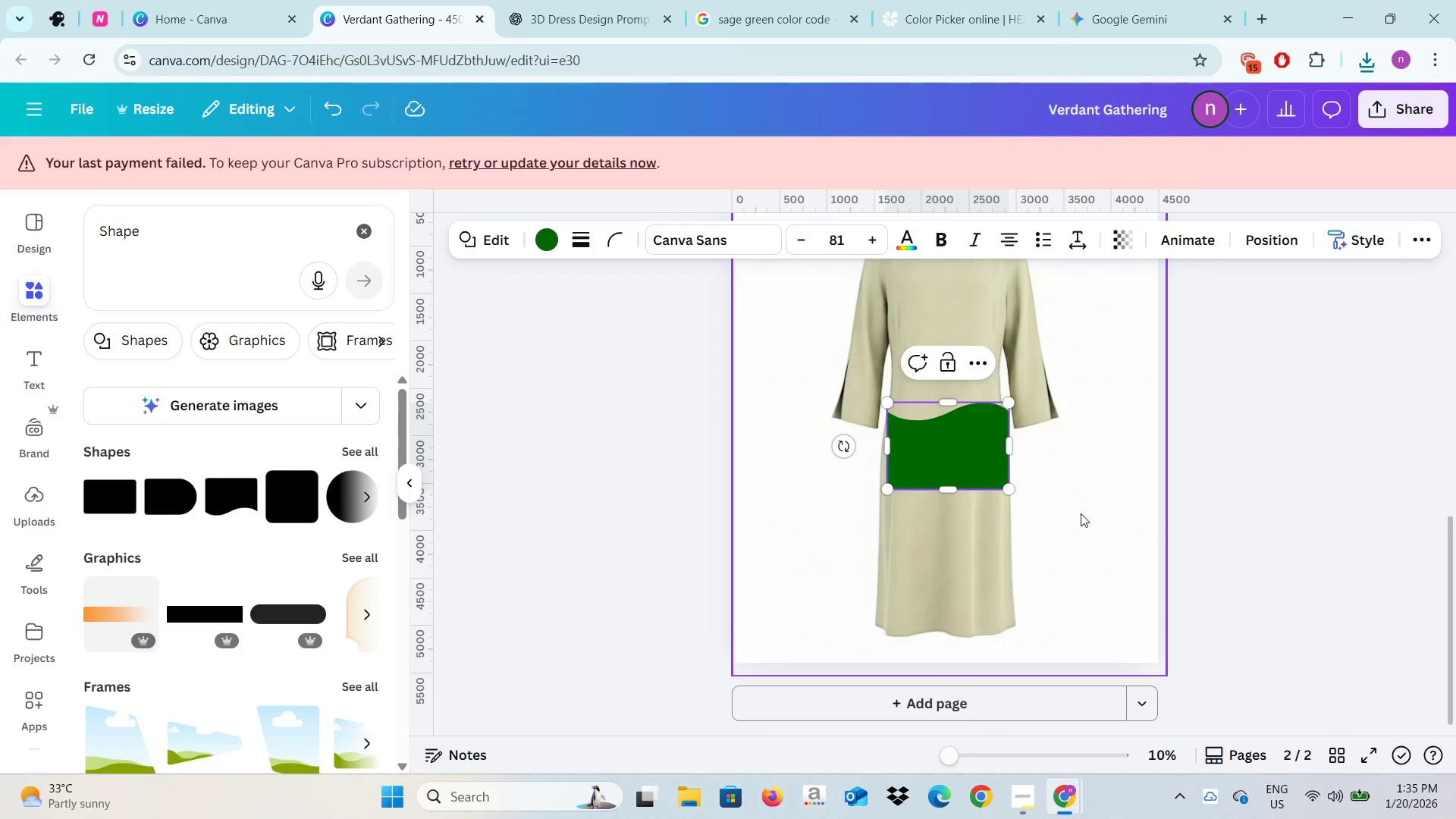 
left_click([1081, 513])
 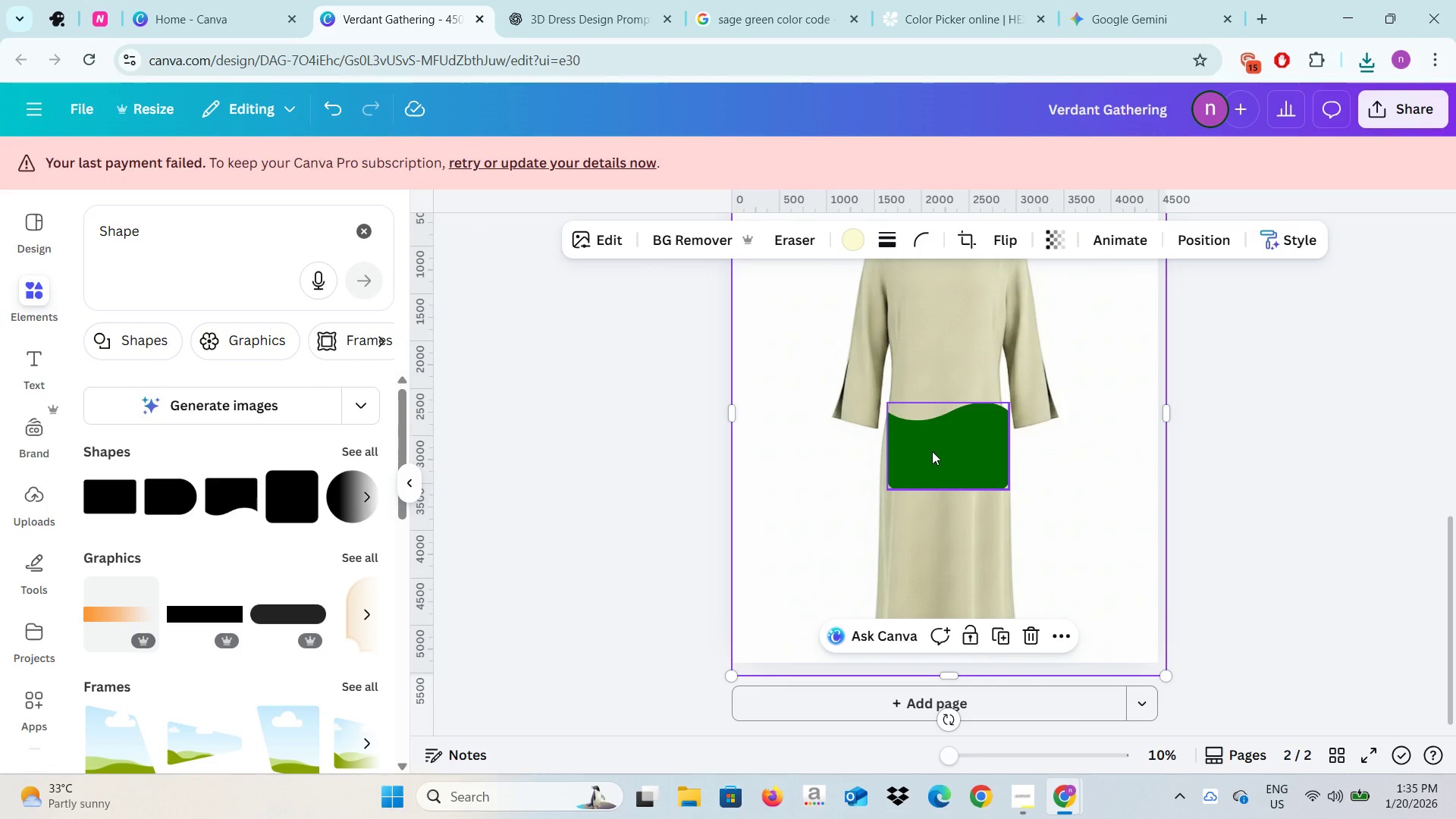 
left_click_drag(start_coordinate=[934, 452], to_coordinate=[935, 438])
 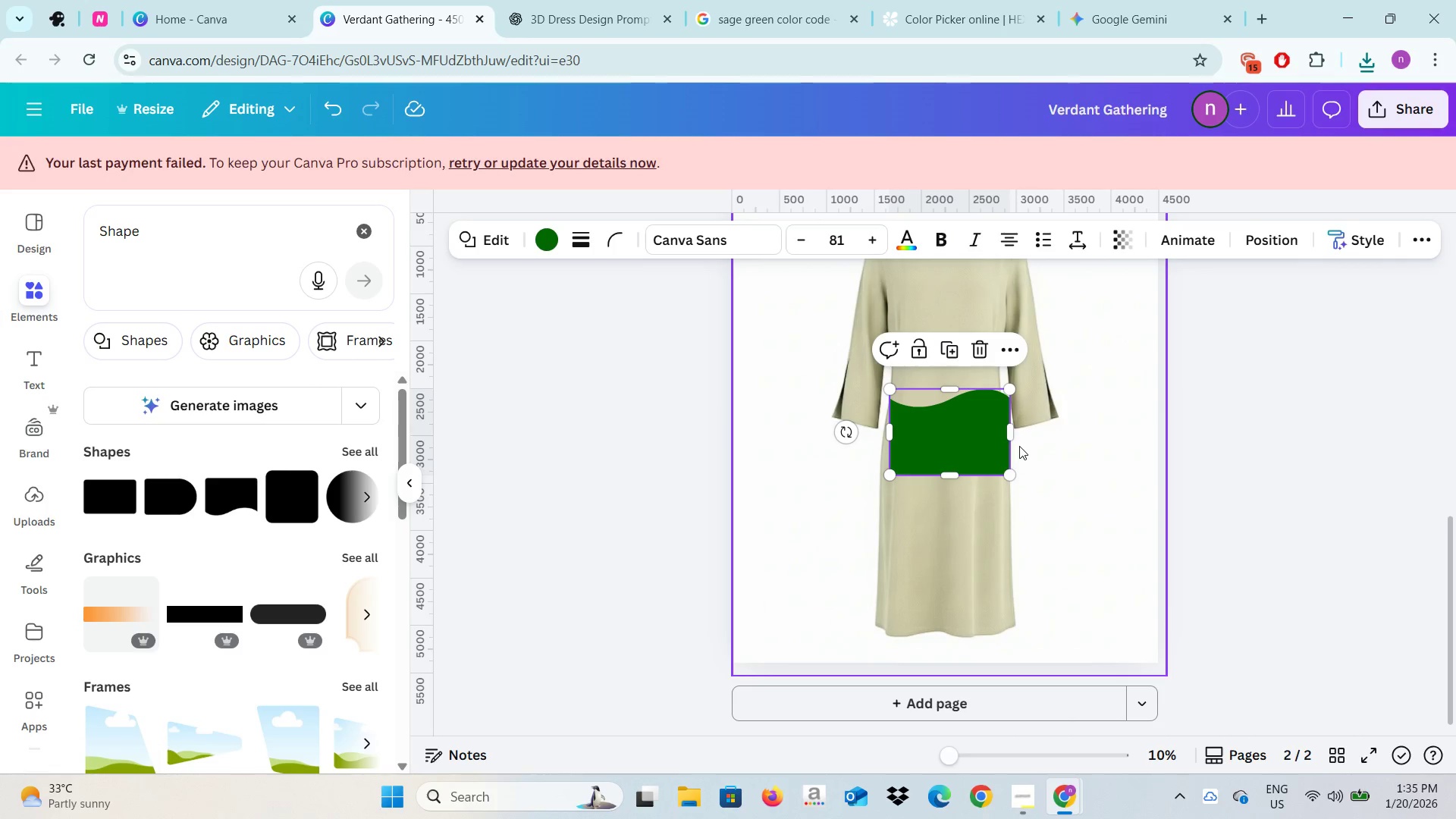 
left_click_drag(start_coordinate=[1008, 475], to_coordinate=[1004, 463])
 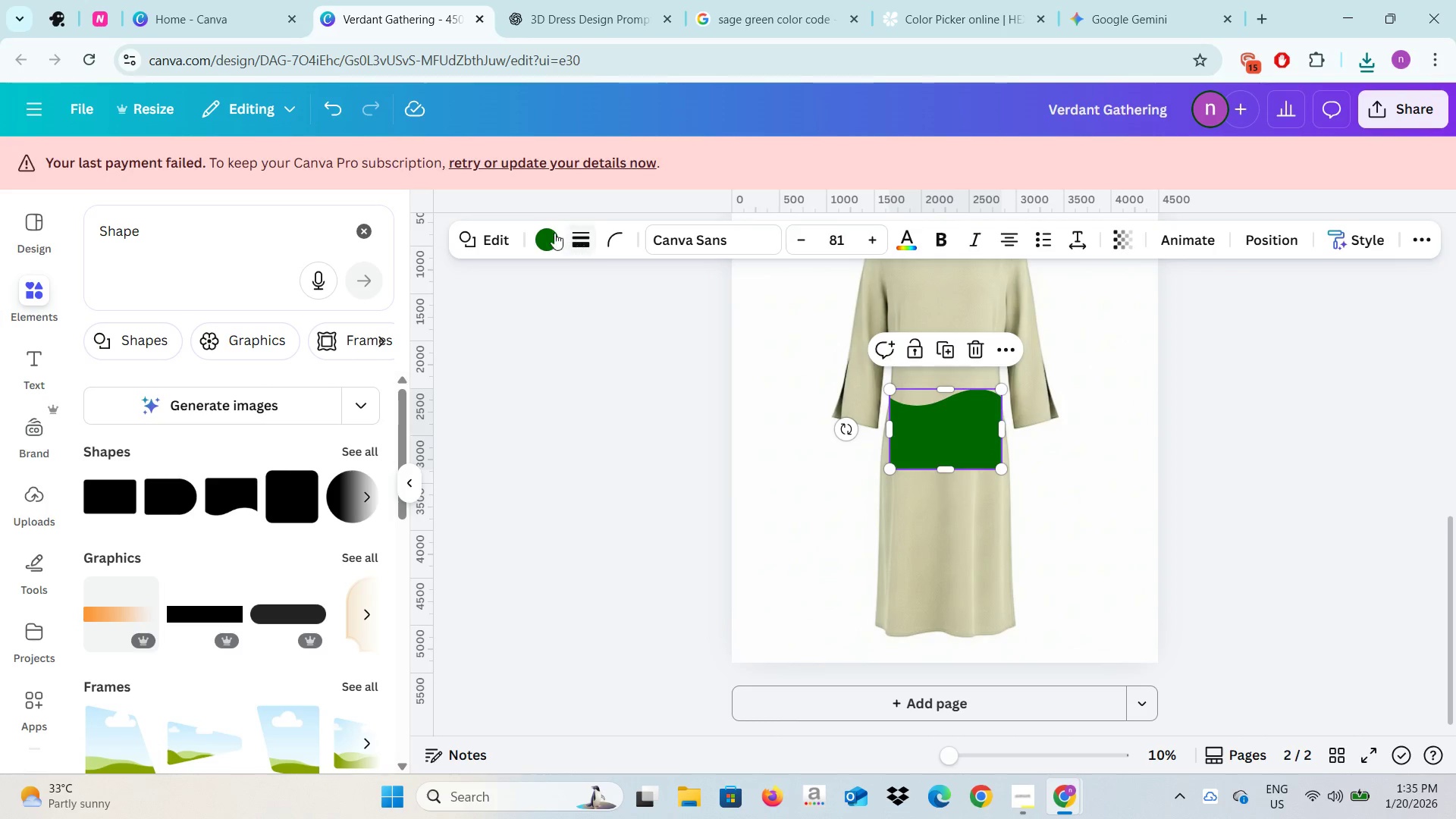 
left_click([537, 237])
 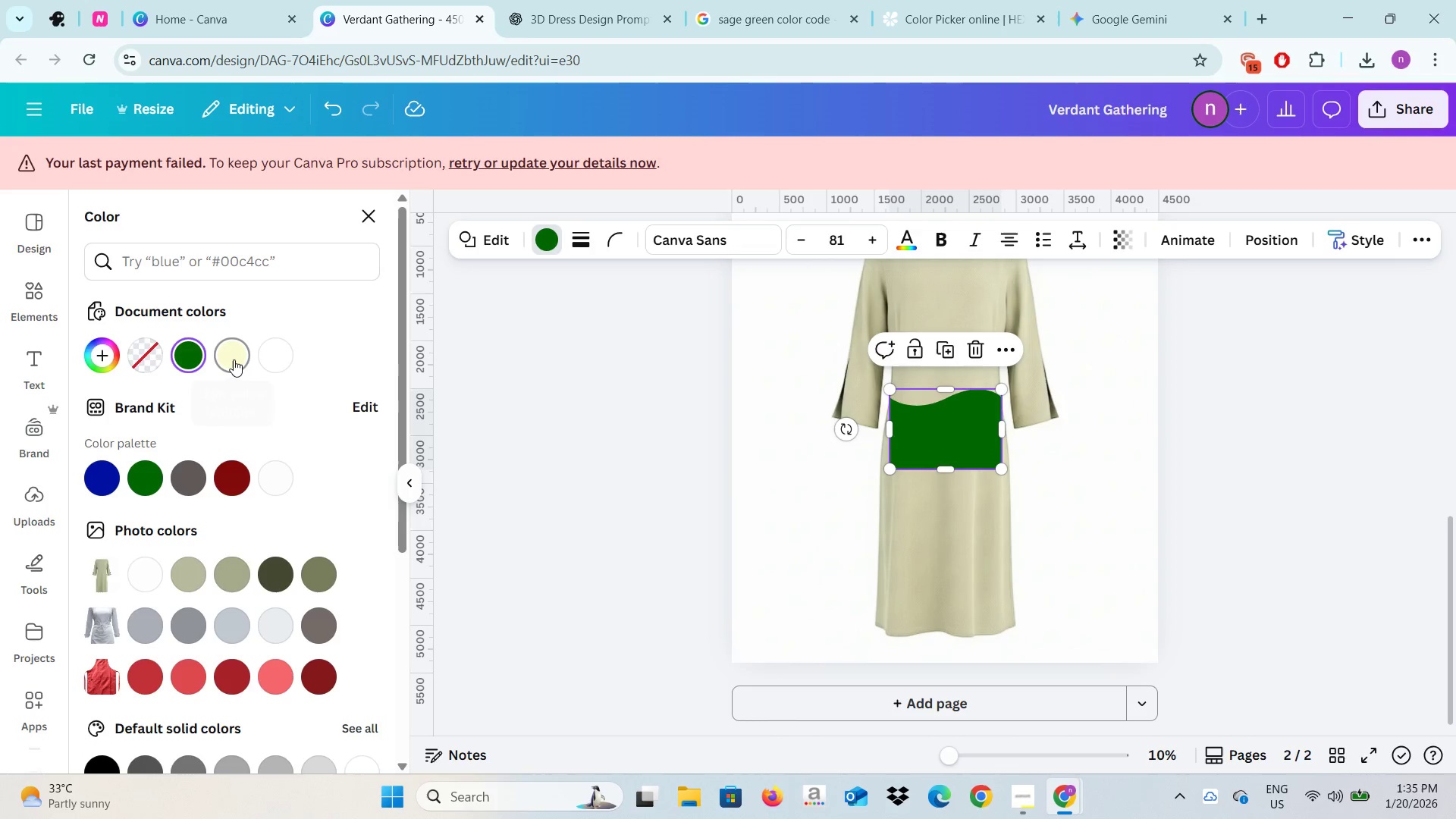 
left_click([234, 350])
 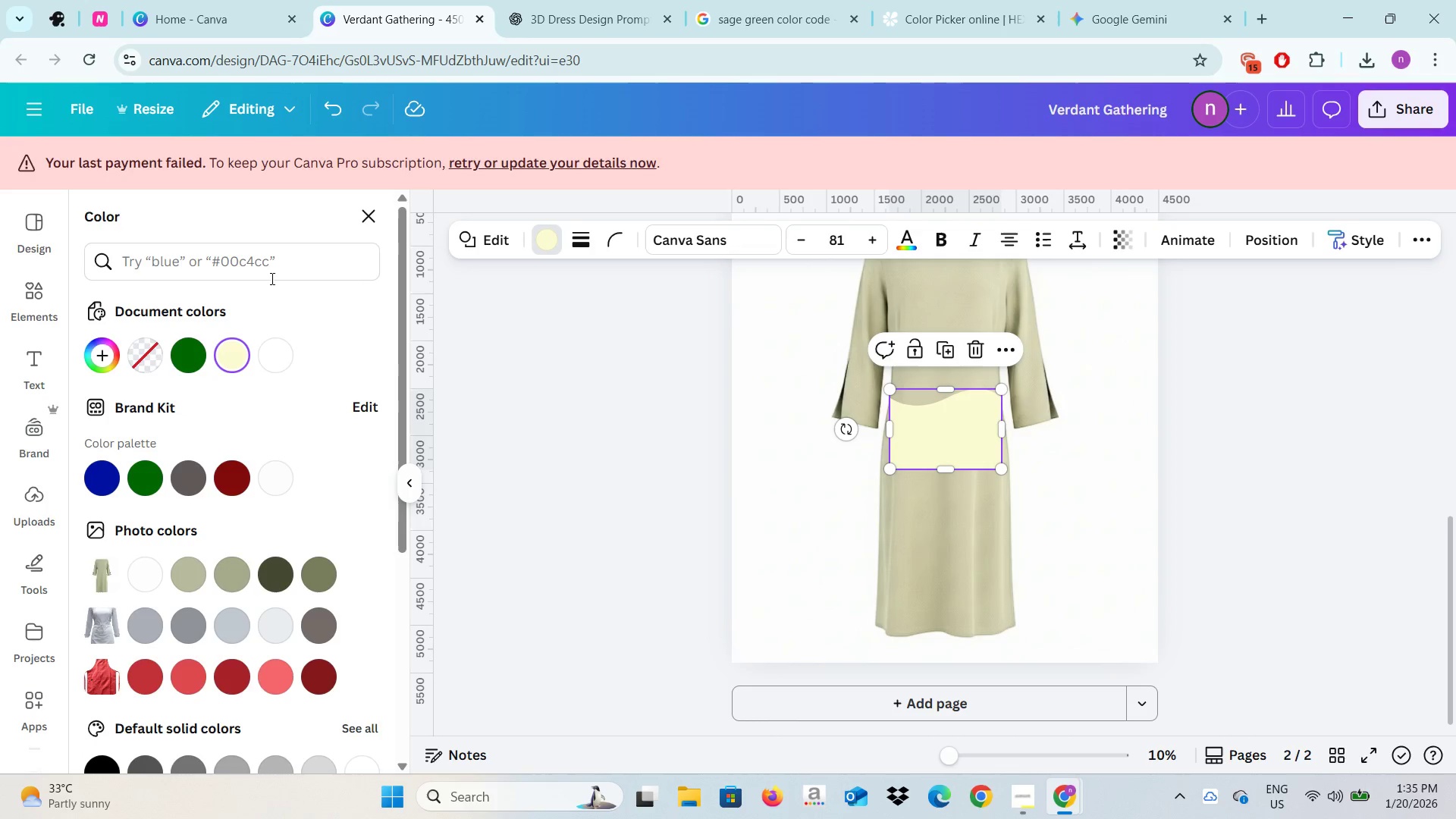 
left_click([275, 271])
 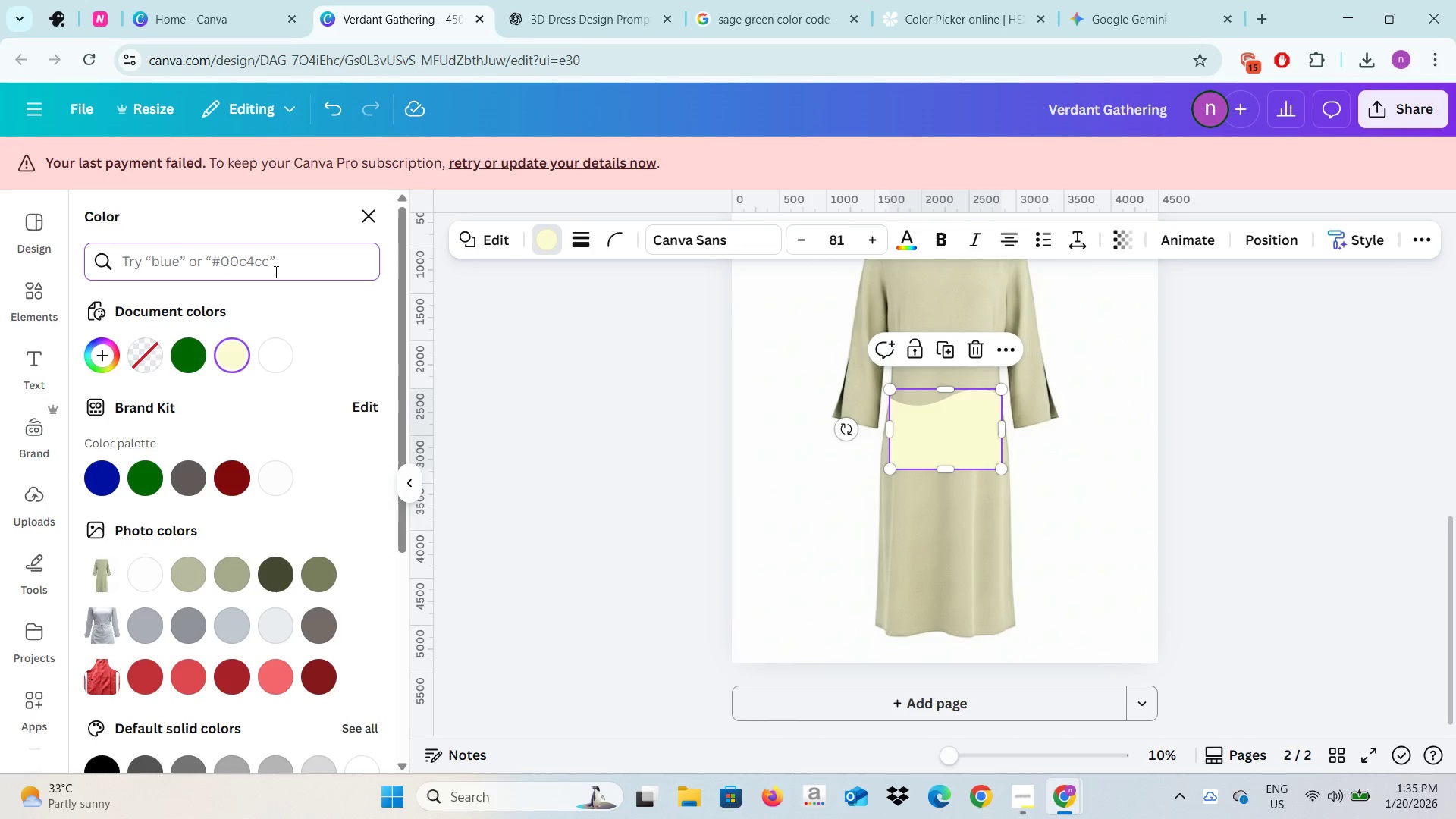 
key(Control+V)
 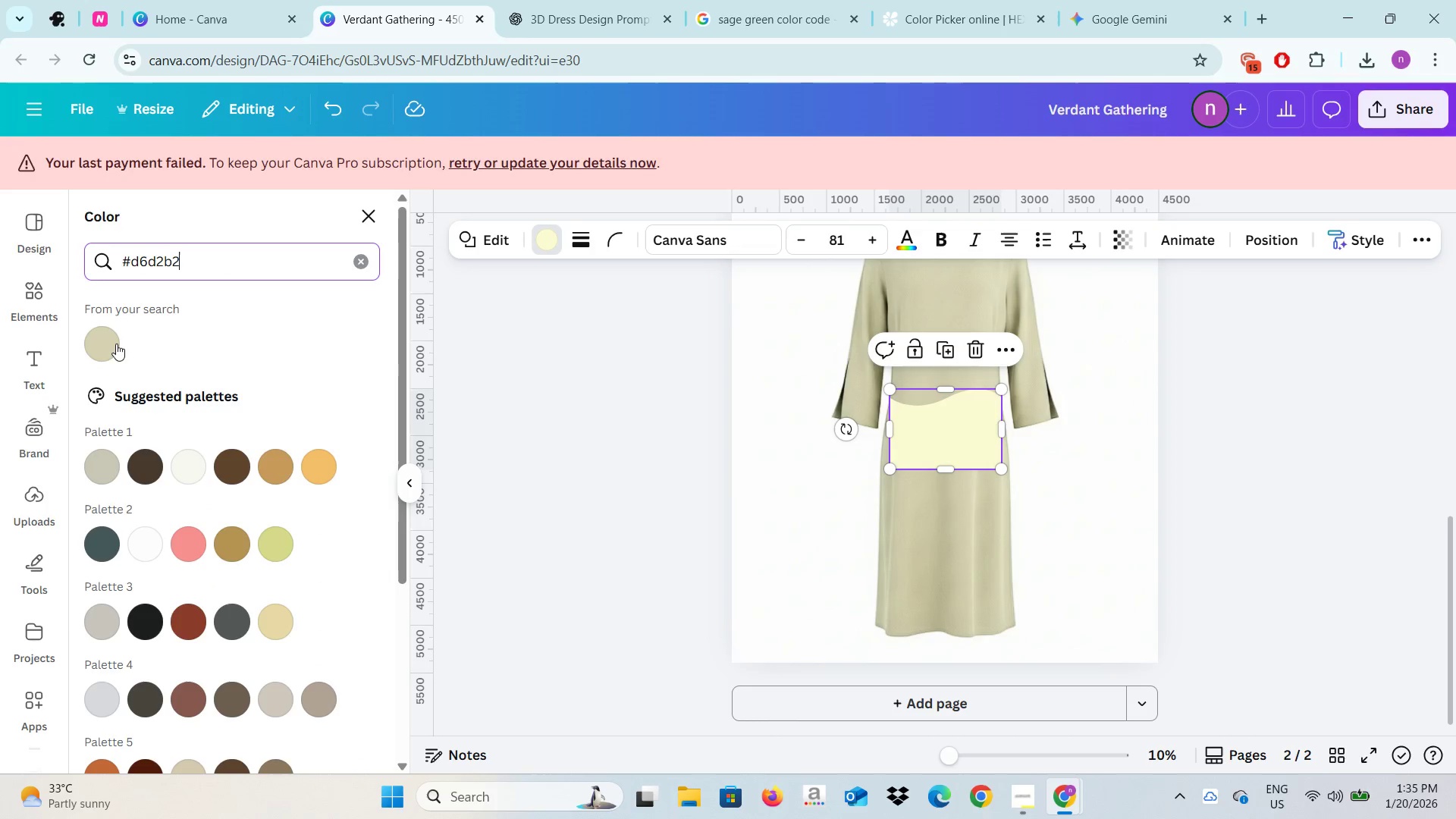 
left_click([104, 344])
 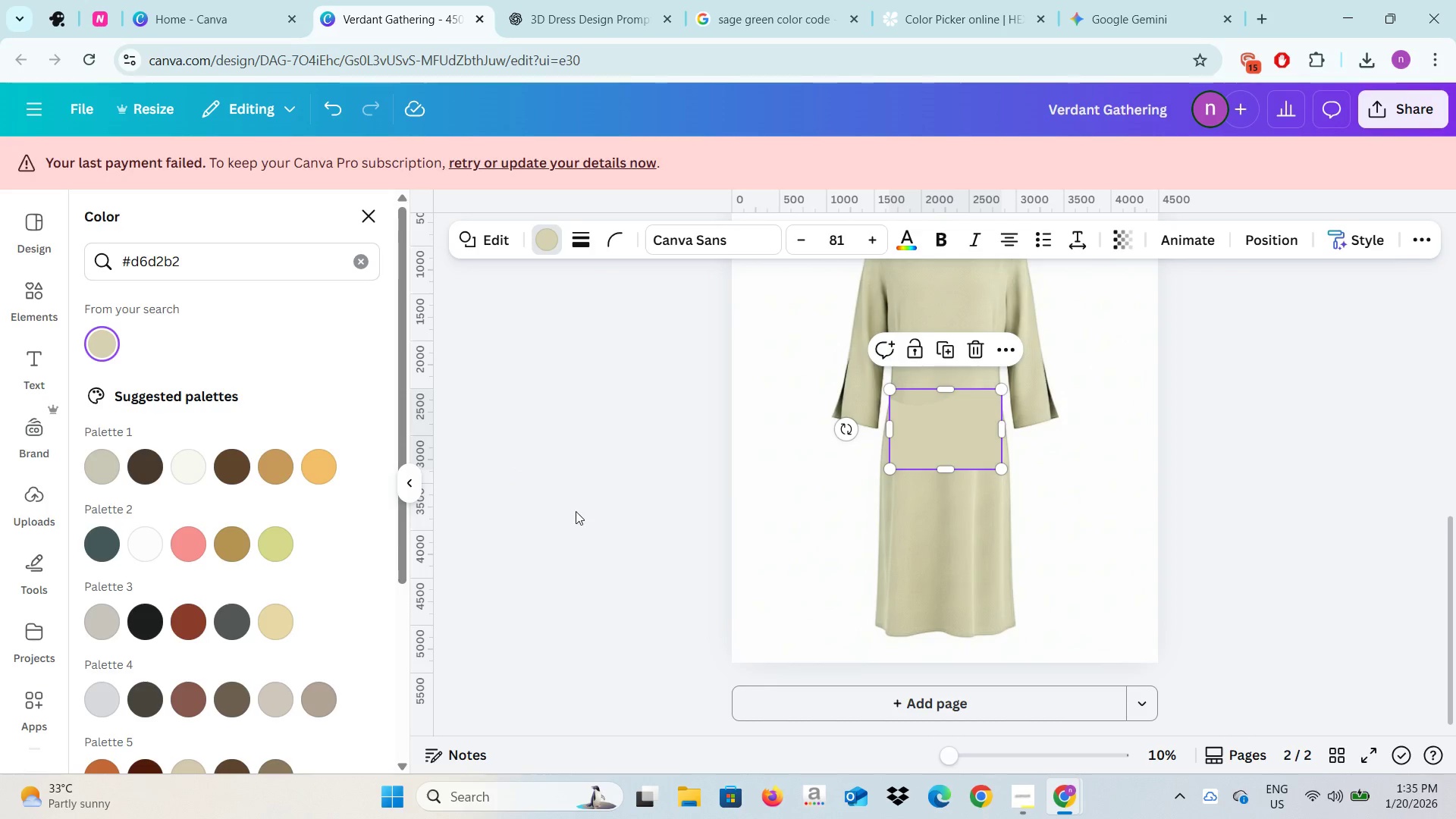 
left_click([586, 510])
 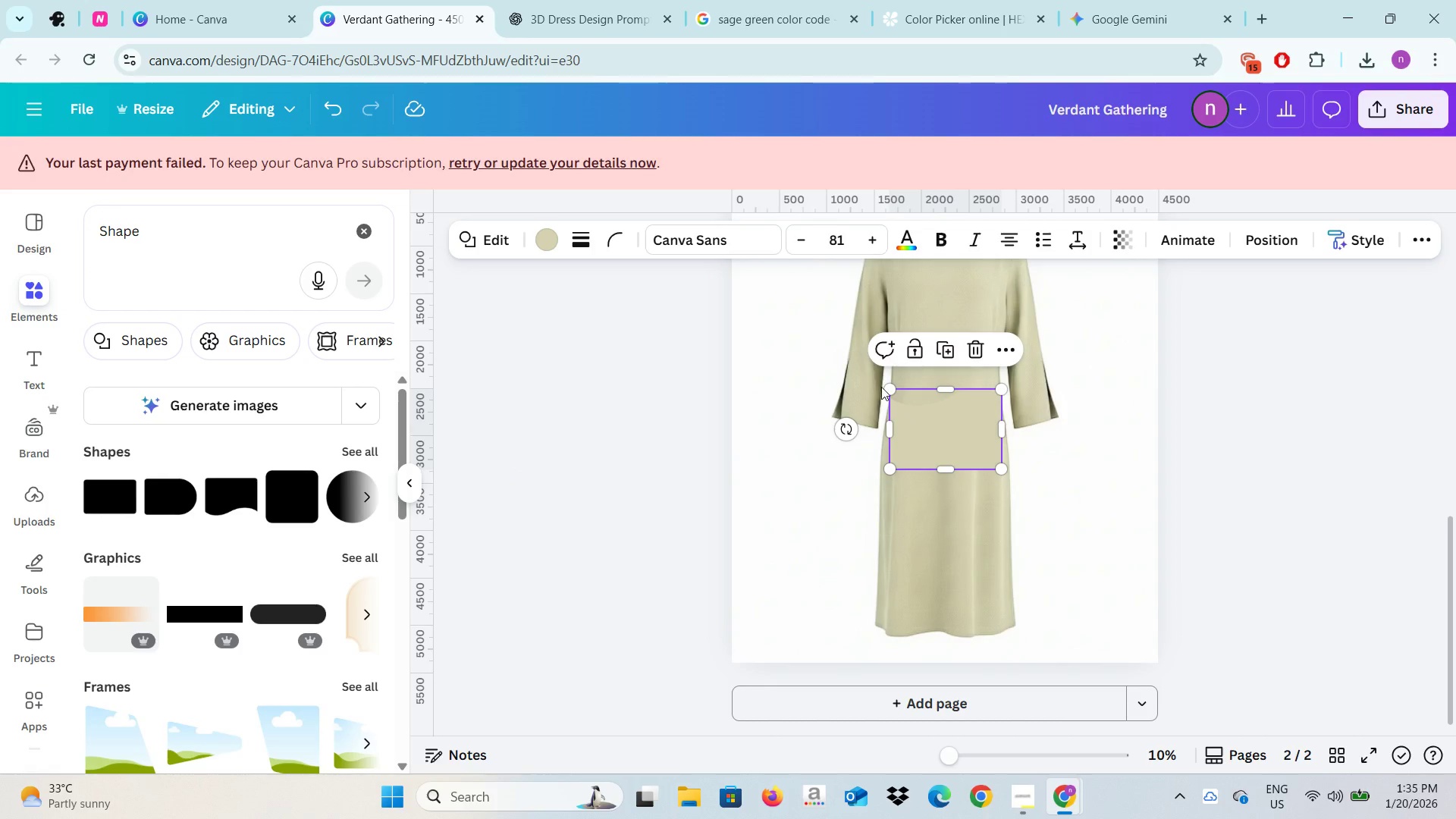 
left_click([588, 247])
 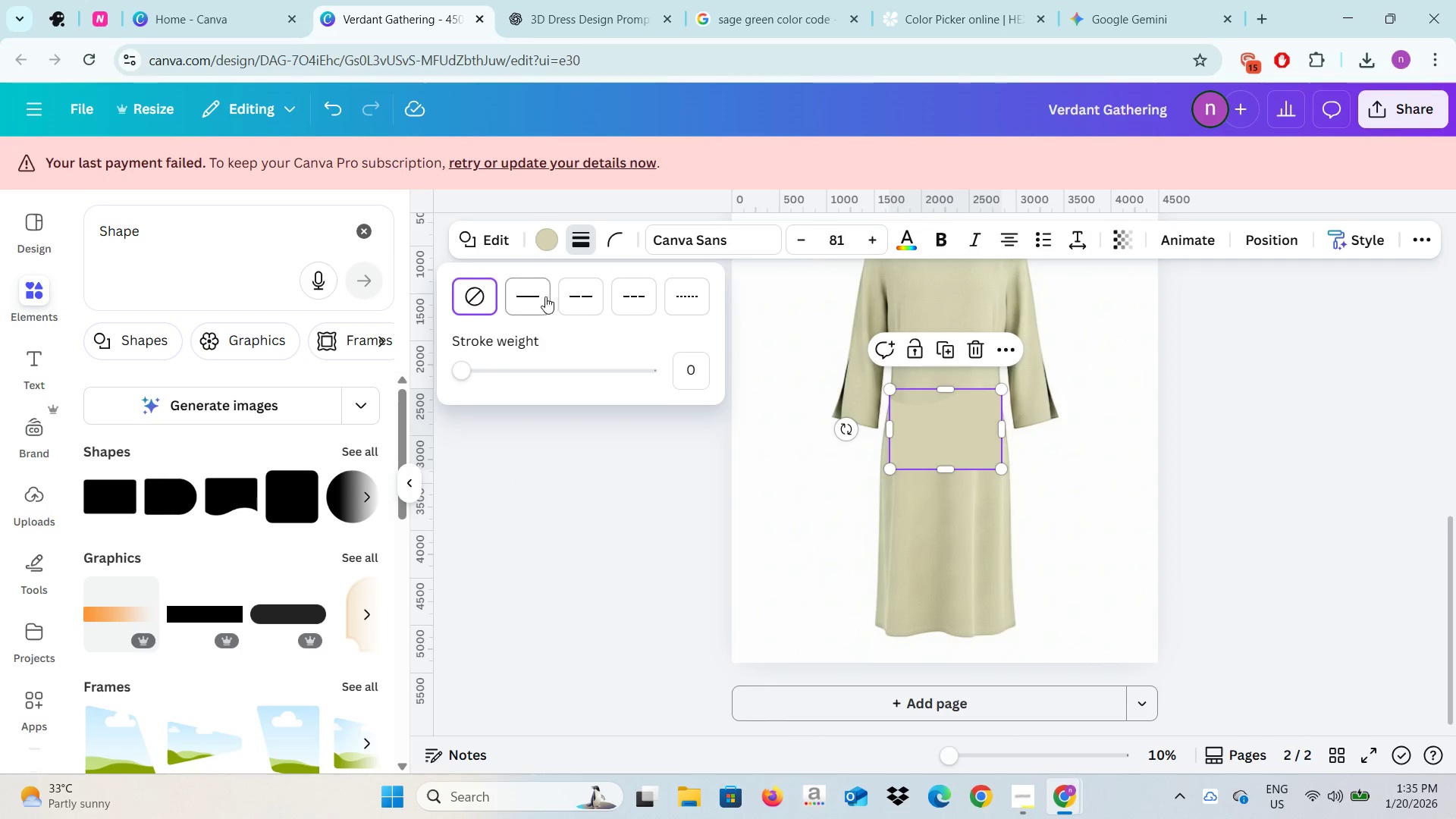 
left_click([535, 301])
 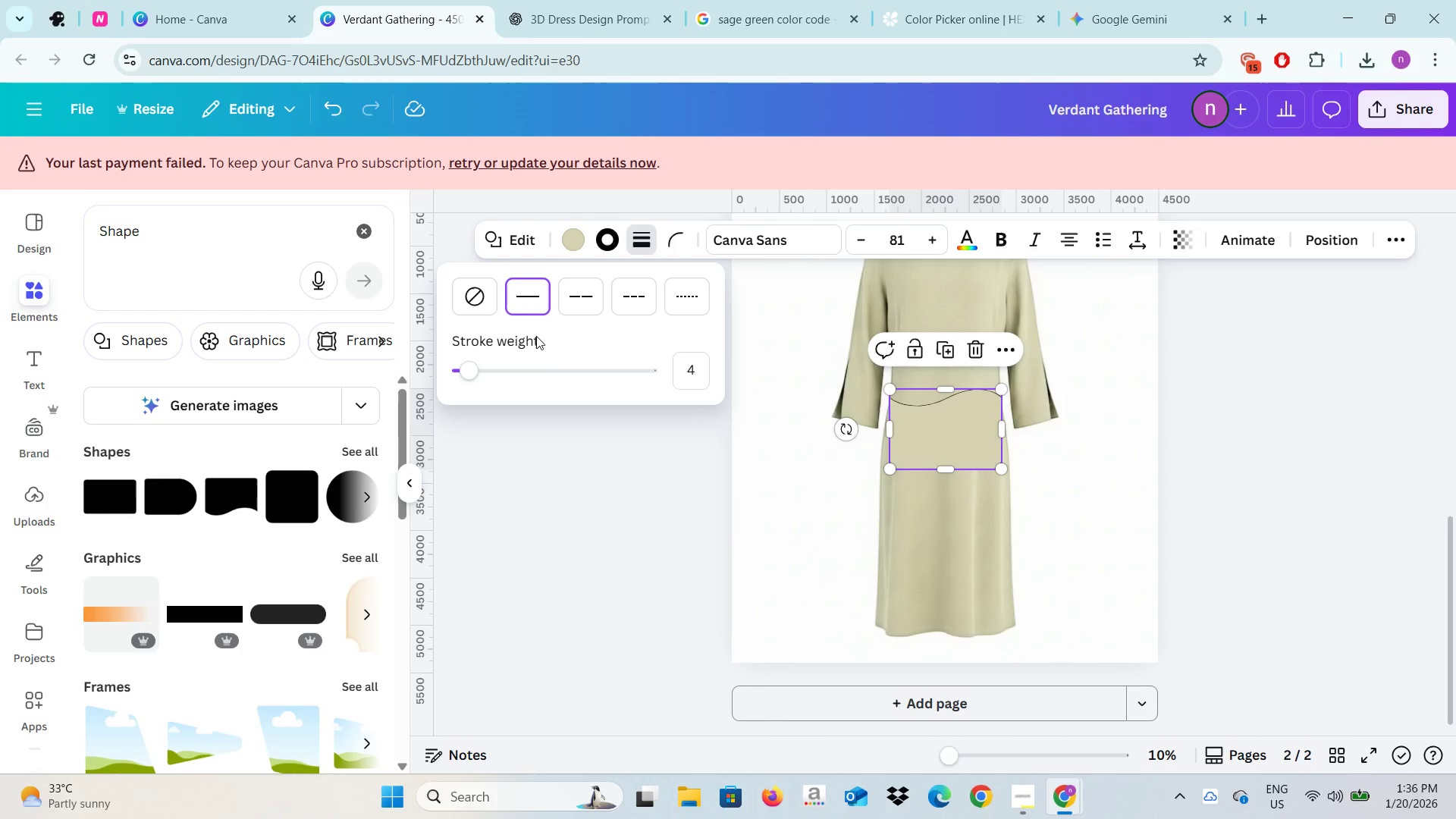 
left_click([689, 372])
 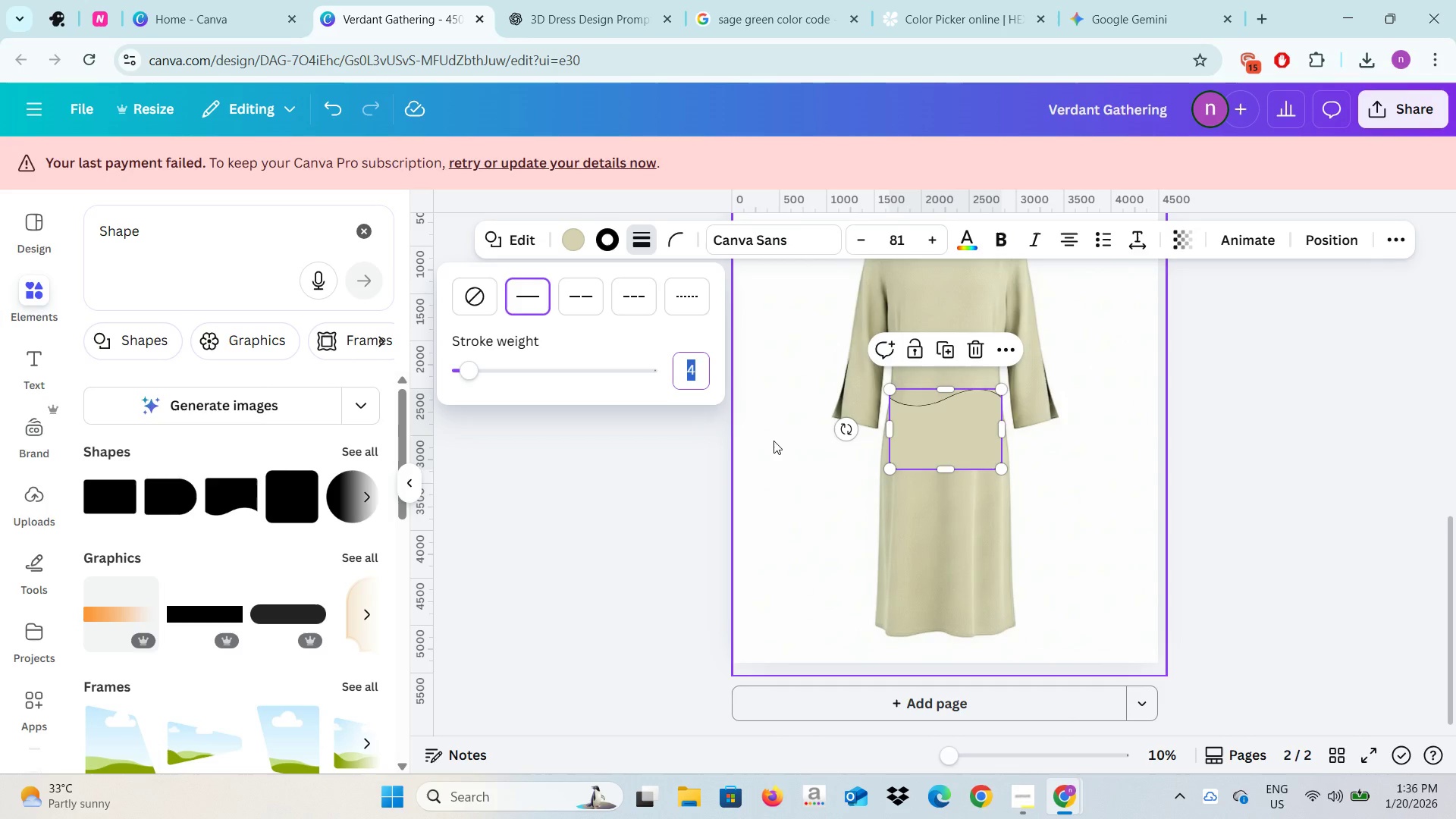 
key(1)